 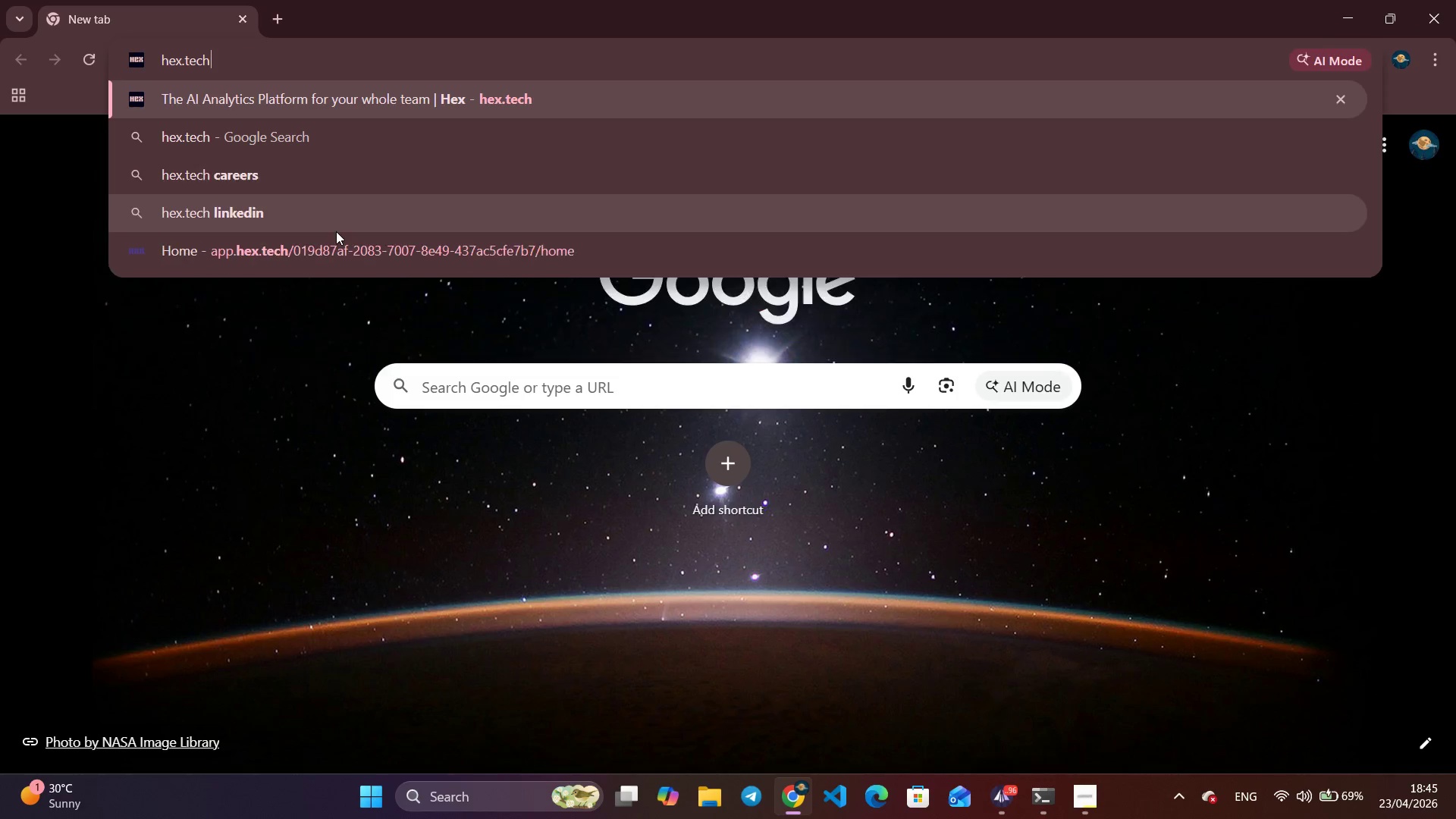 
key(Enter)
 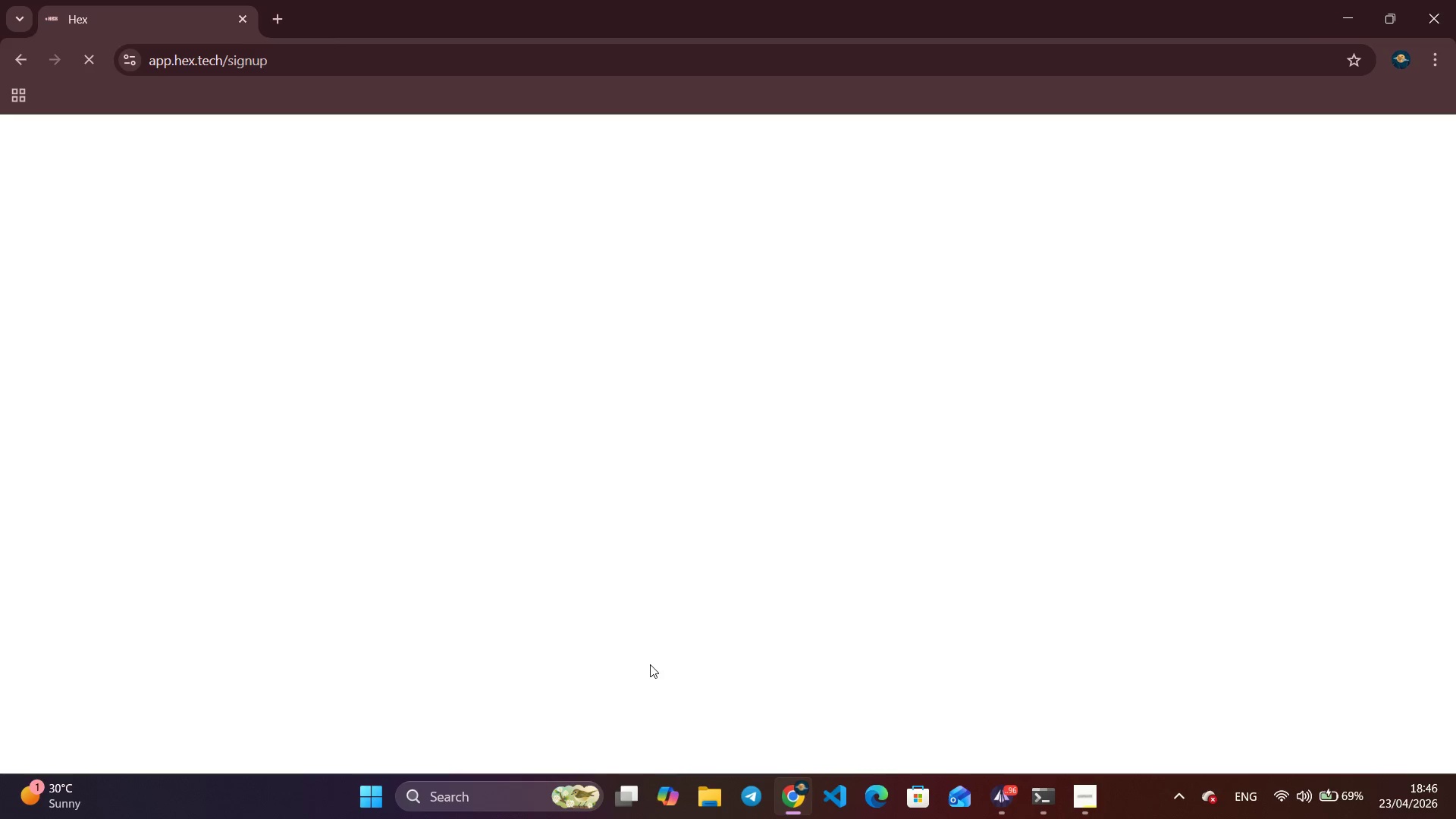 
wait(42.8)
 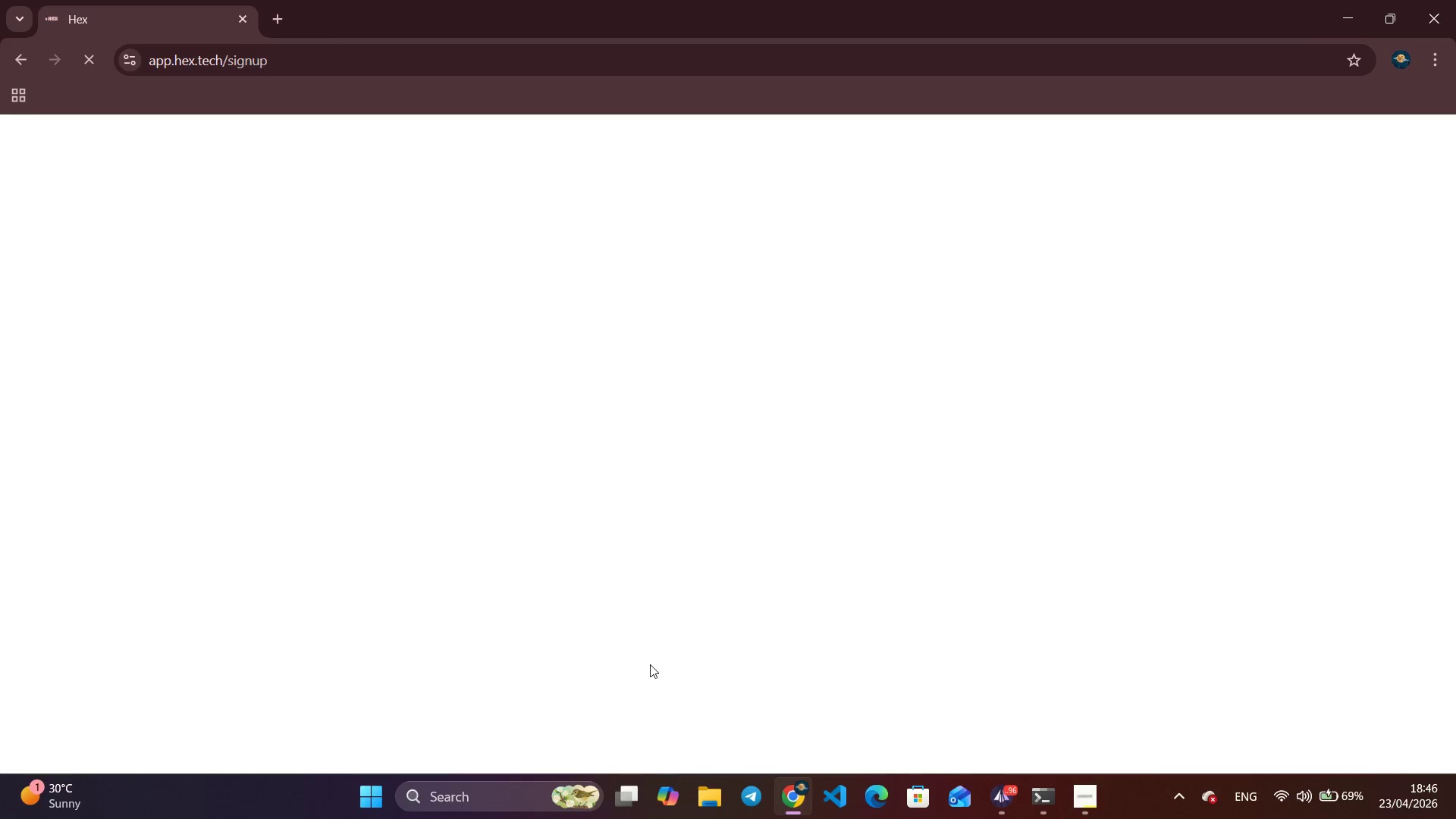 
left_click([602, 651])
 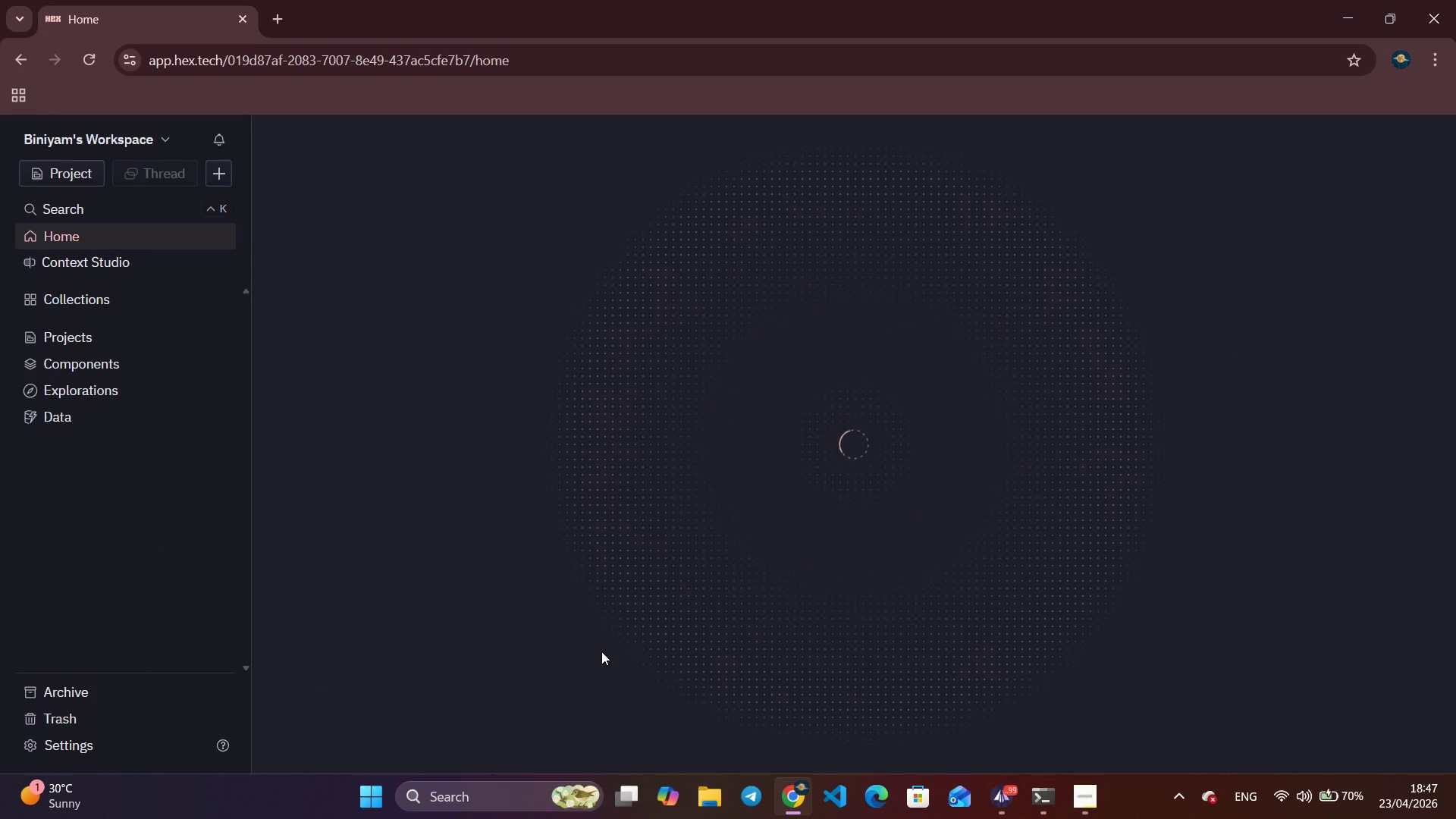 
wait(52.19)
 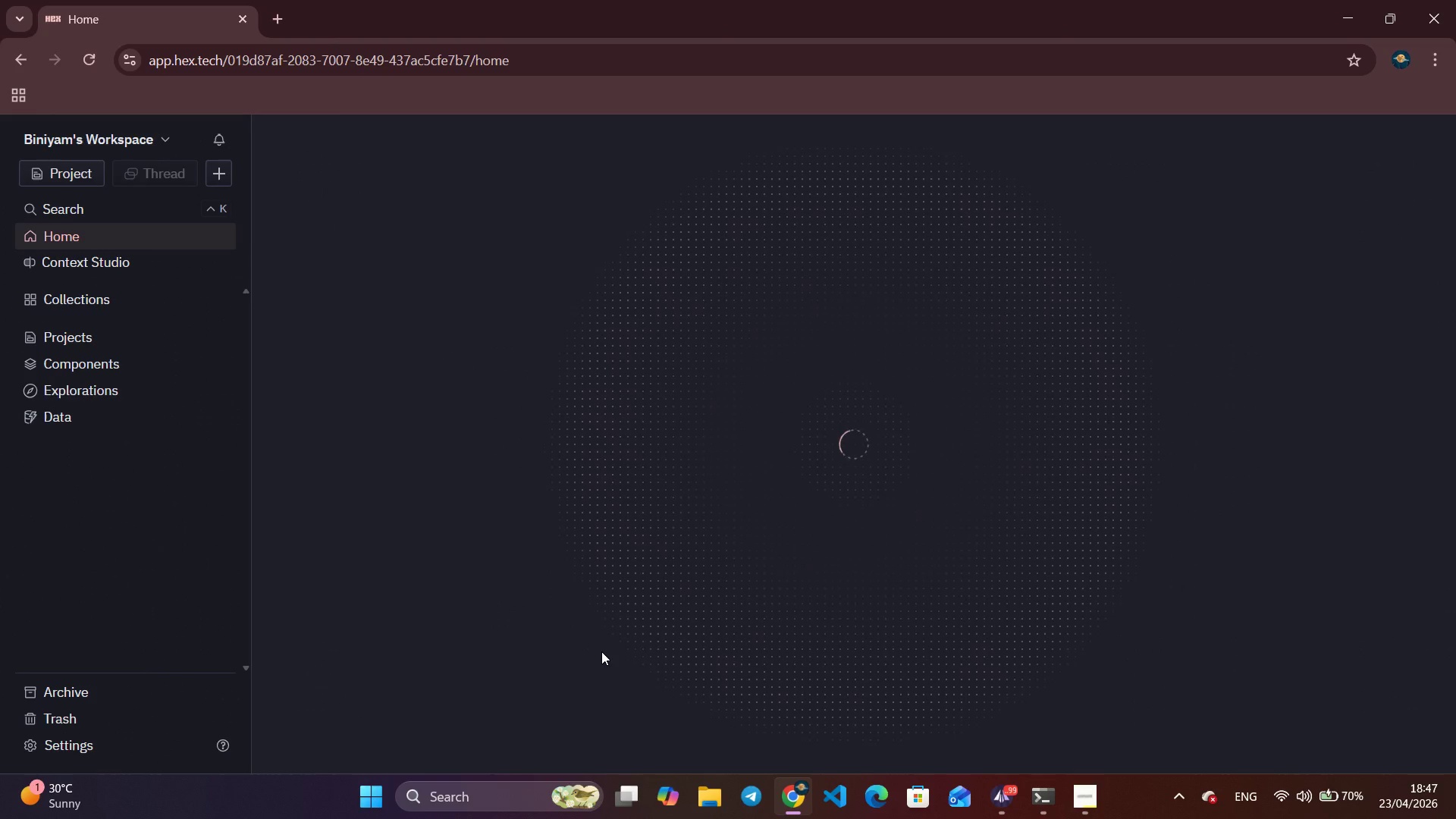 
left_click([45, 177])
 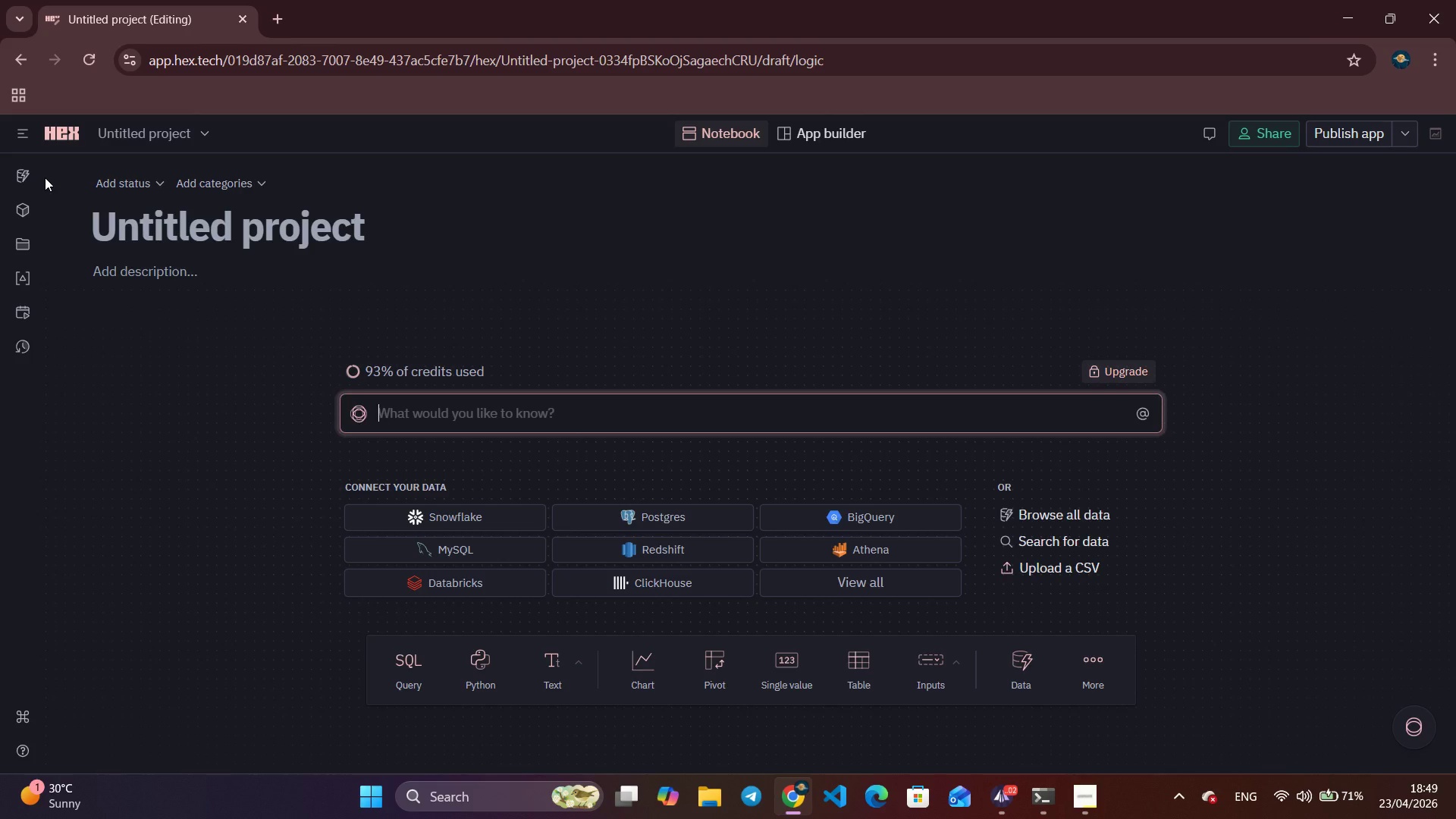 
wait(116.72)
 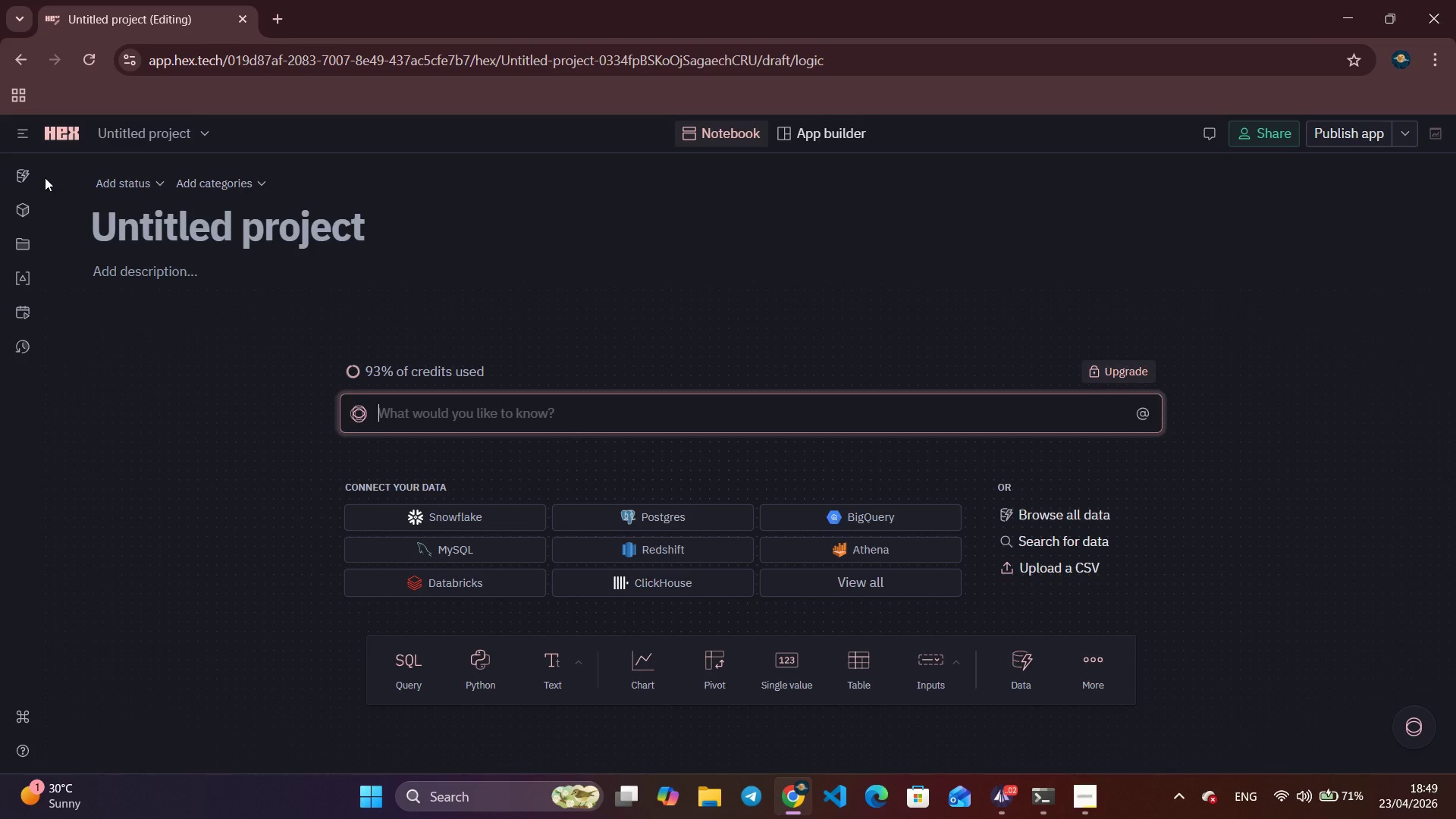 
left_click([1039, 571])
 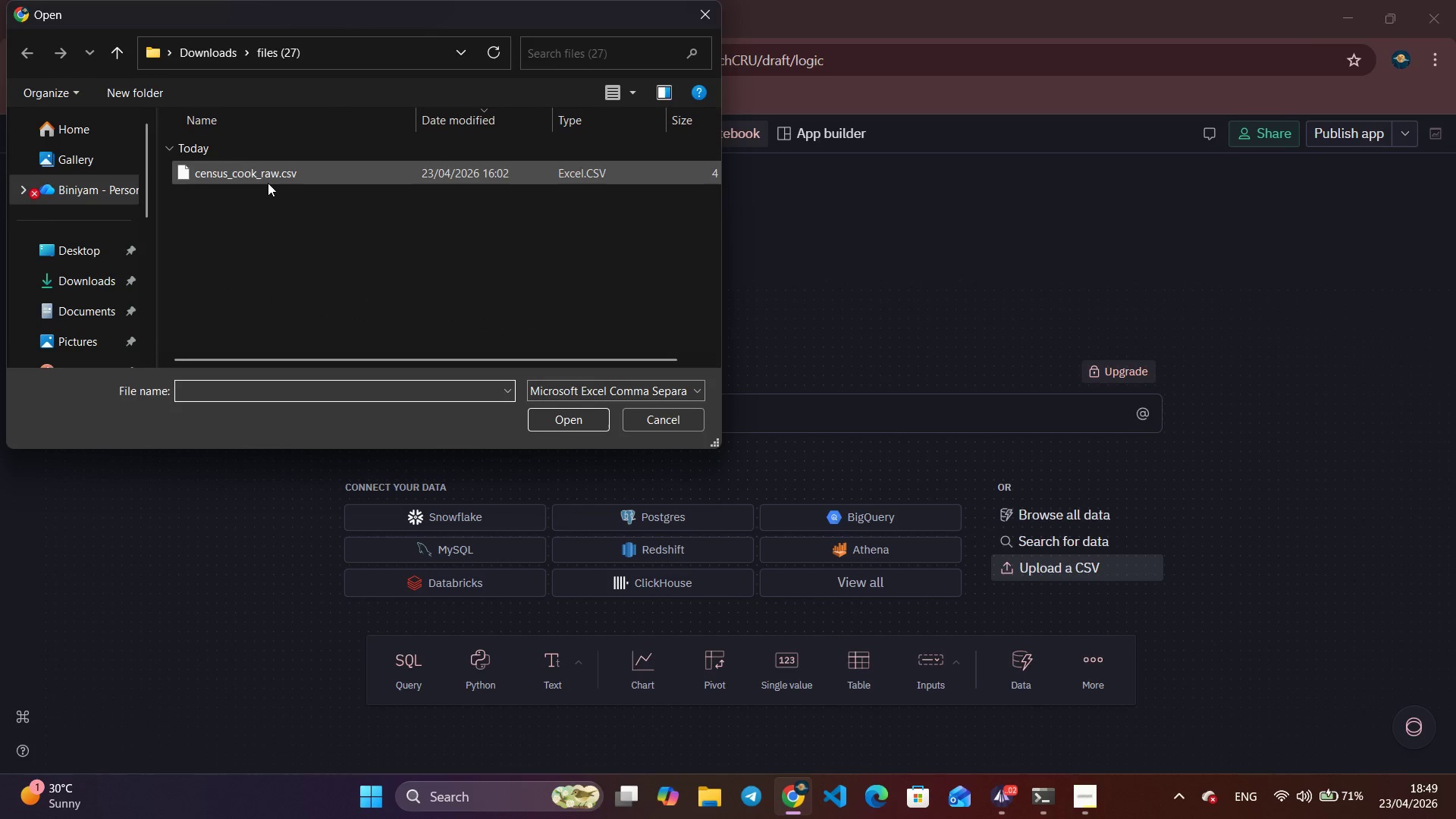 
left_click([268, 183])
 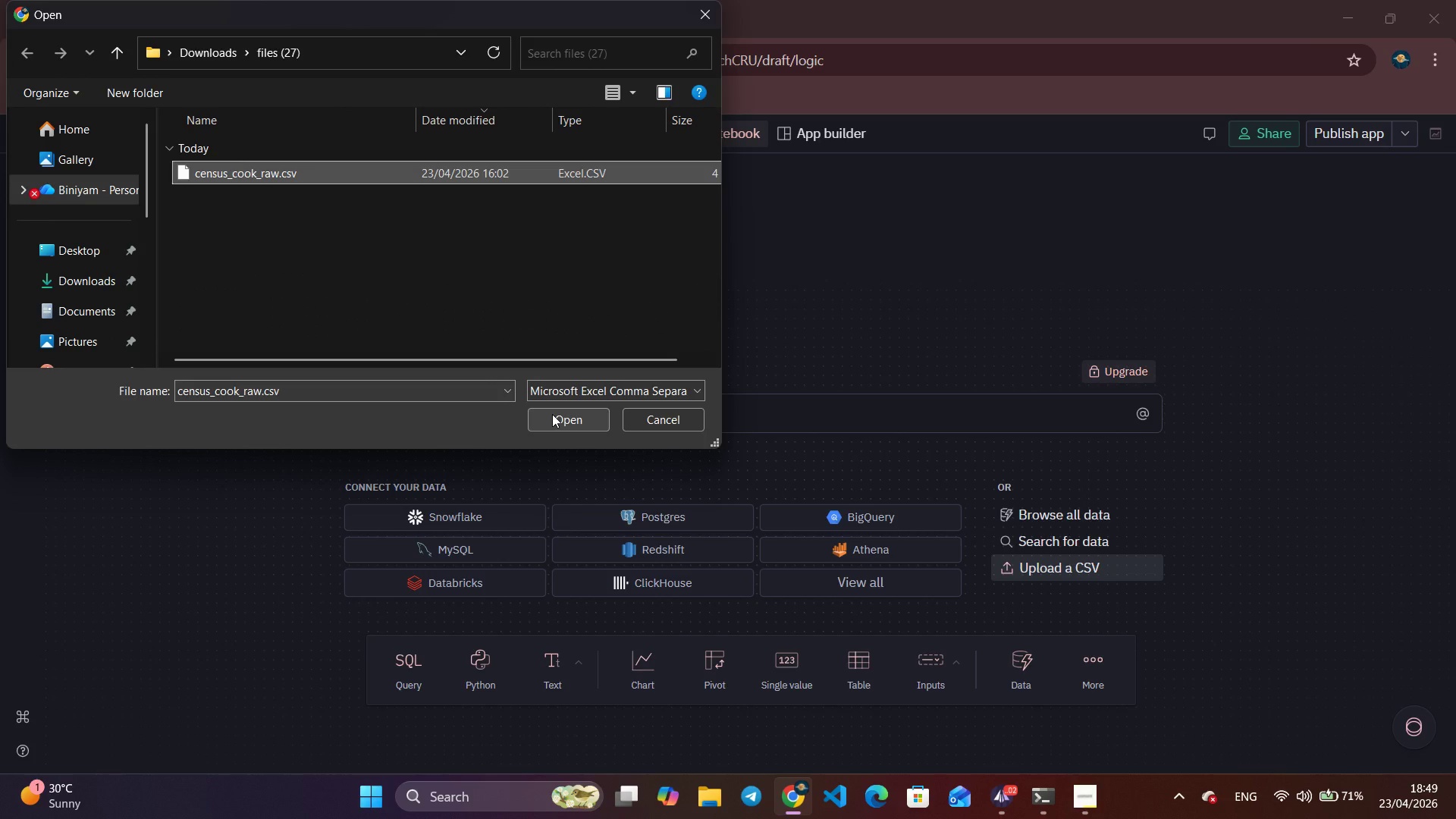 
left_click([94, 290])
 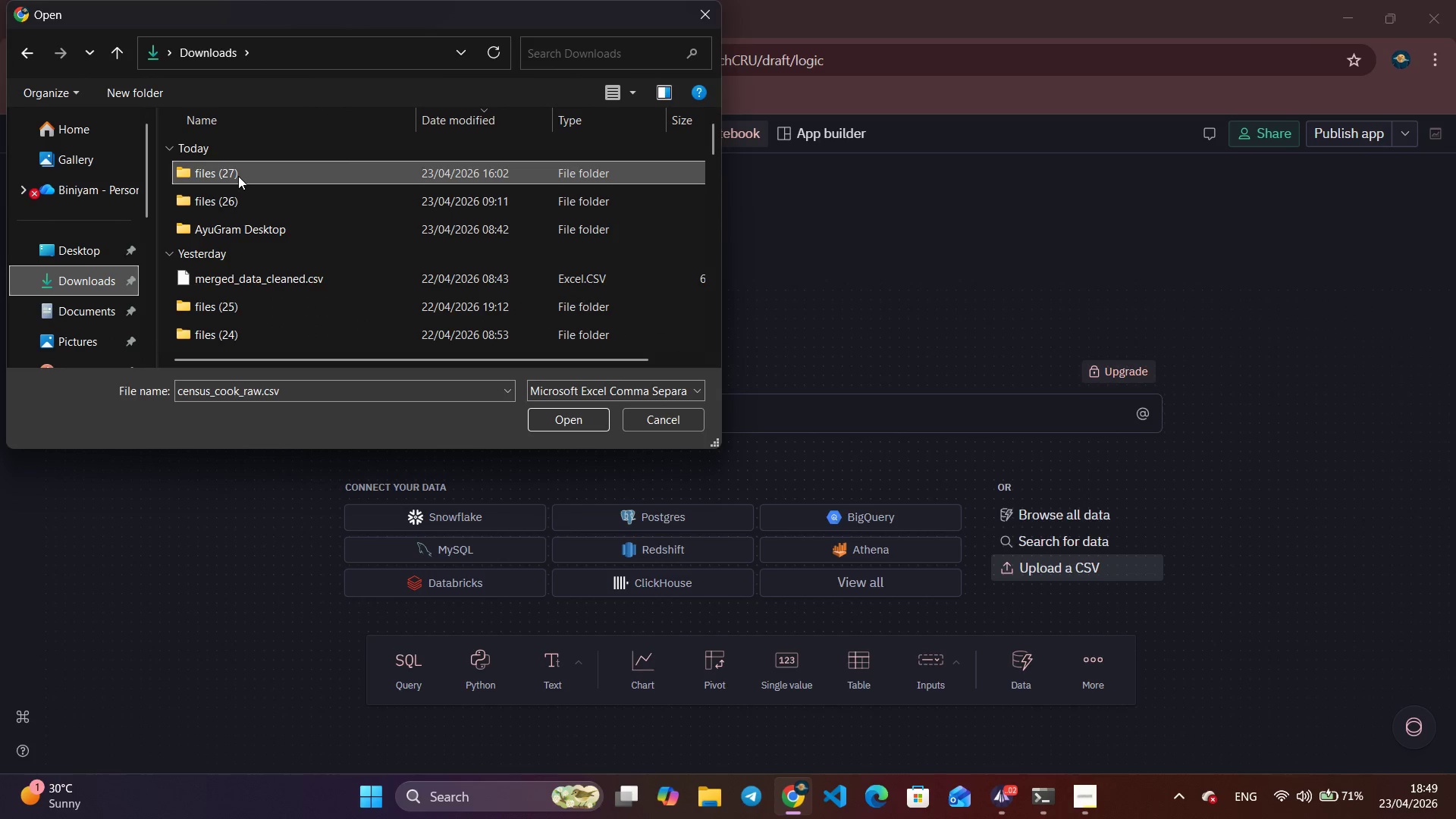 
double_click([238, 176])
 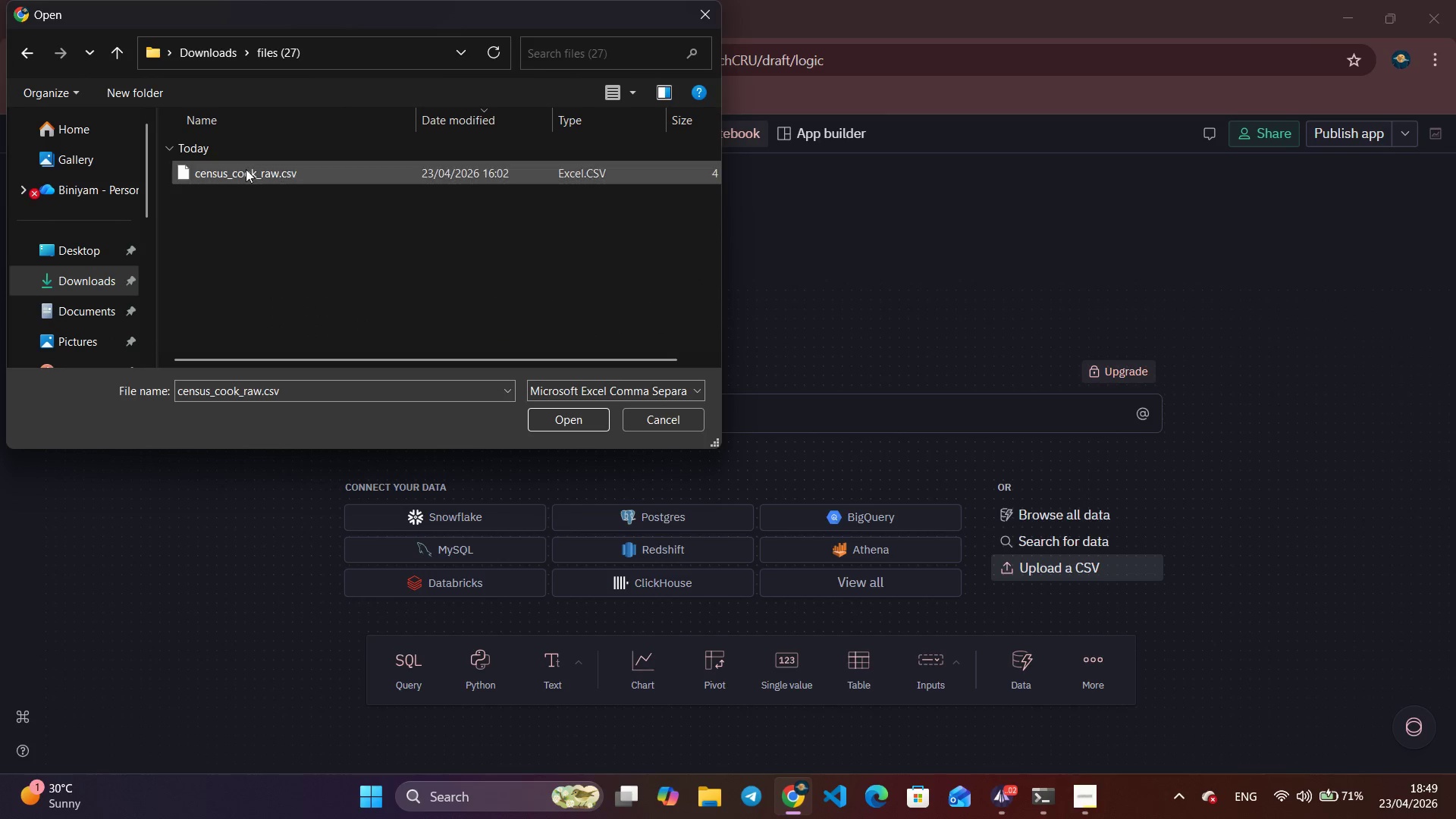 
left_click([246, 174])
 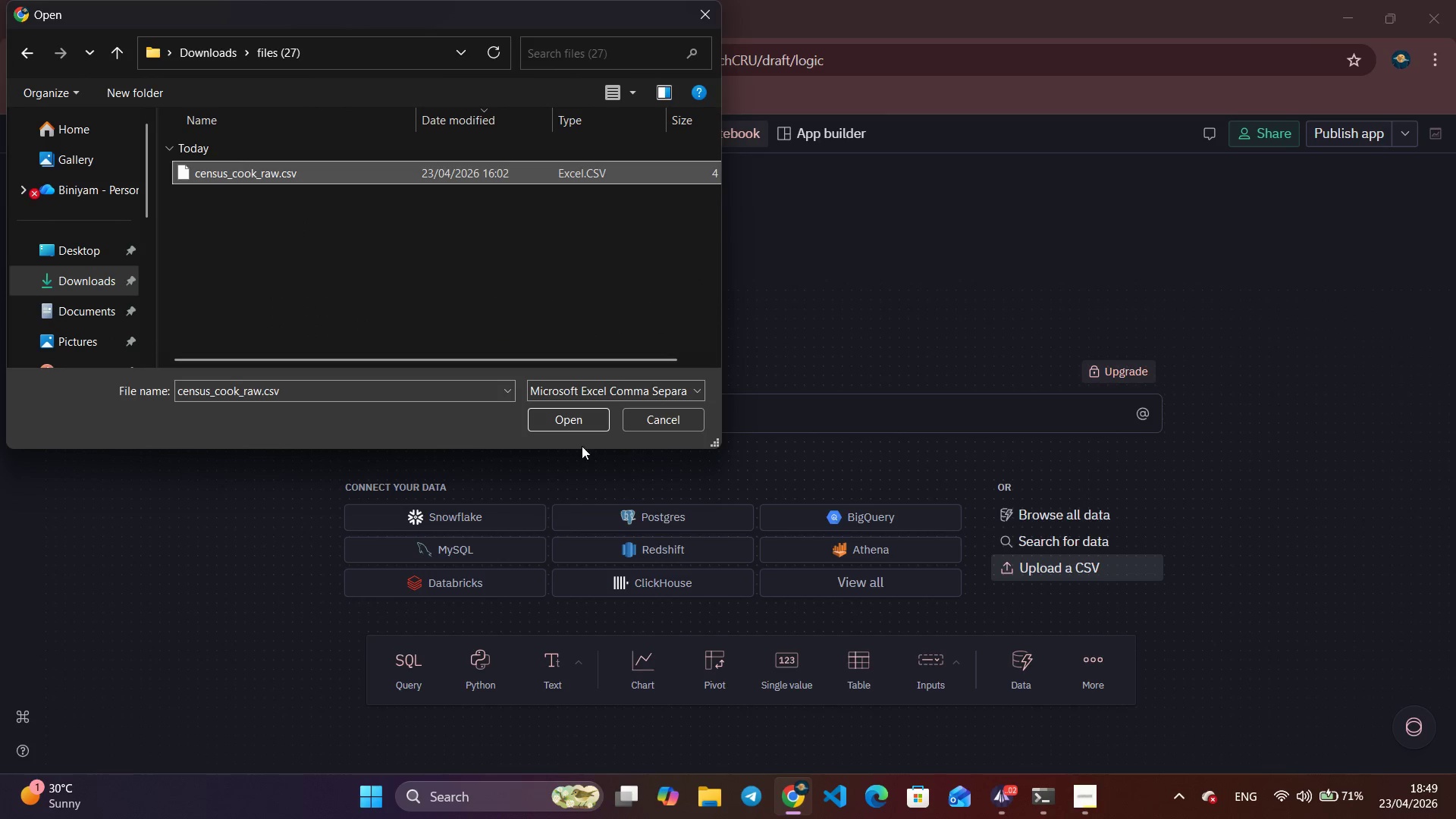 
left_click([582, 424])
 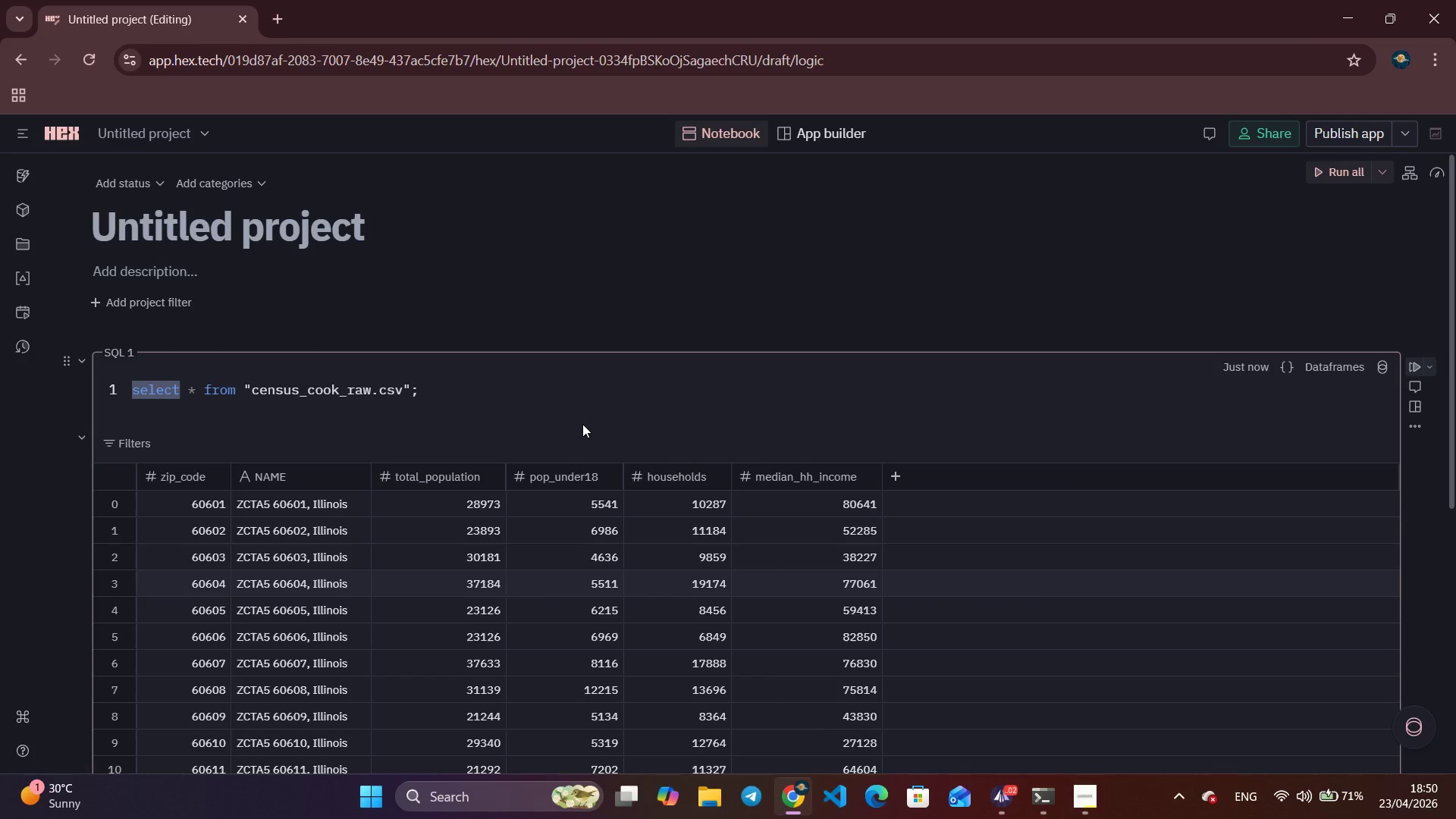 
wait(37.99)
 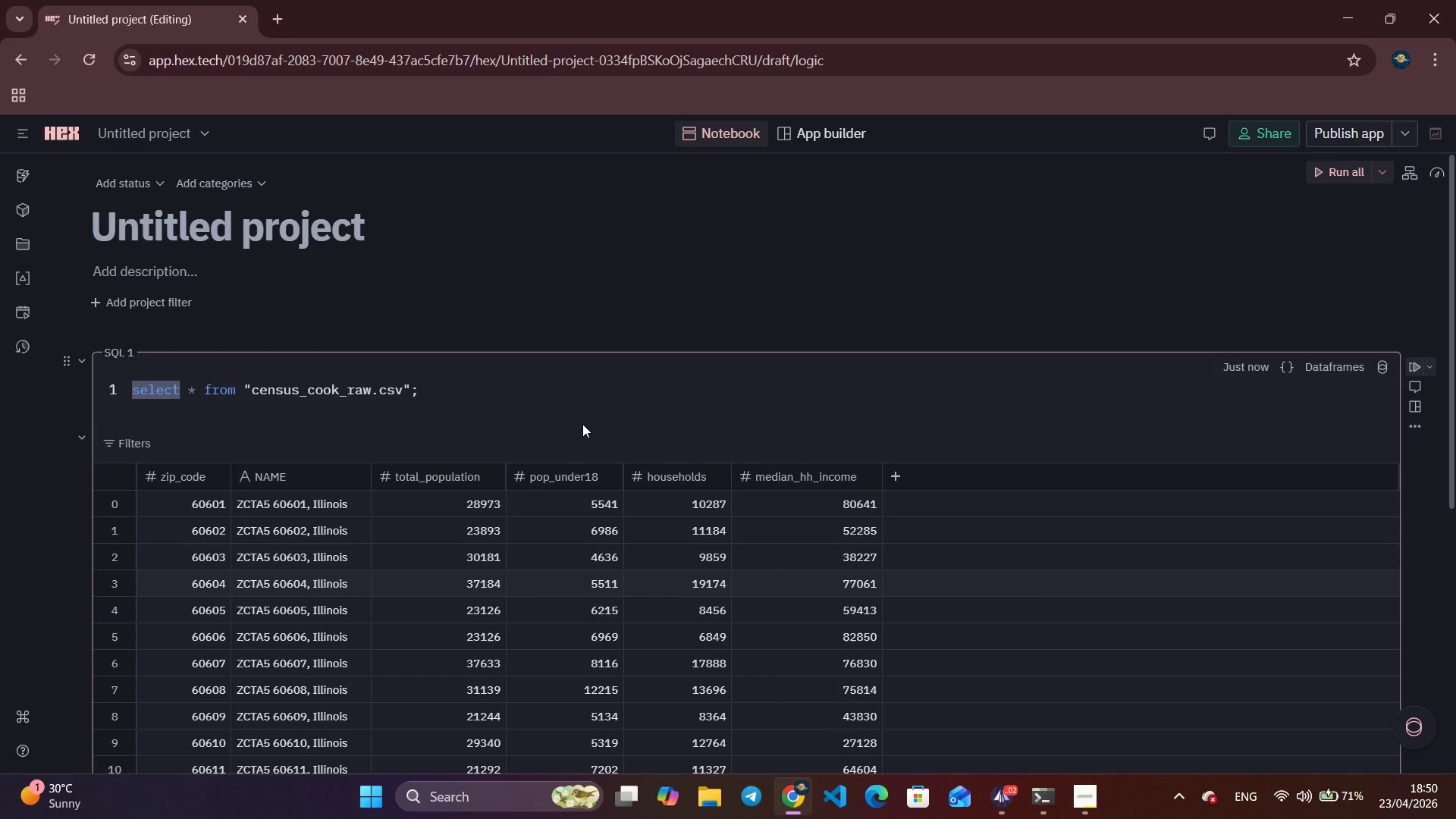 
scroll: coordinate [831, 276], scroll_direction: down, amount: 4.0
 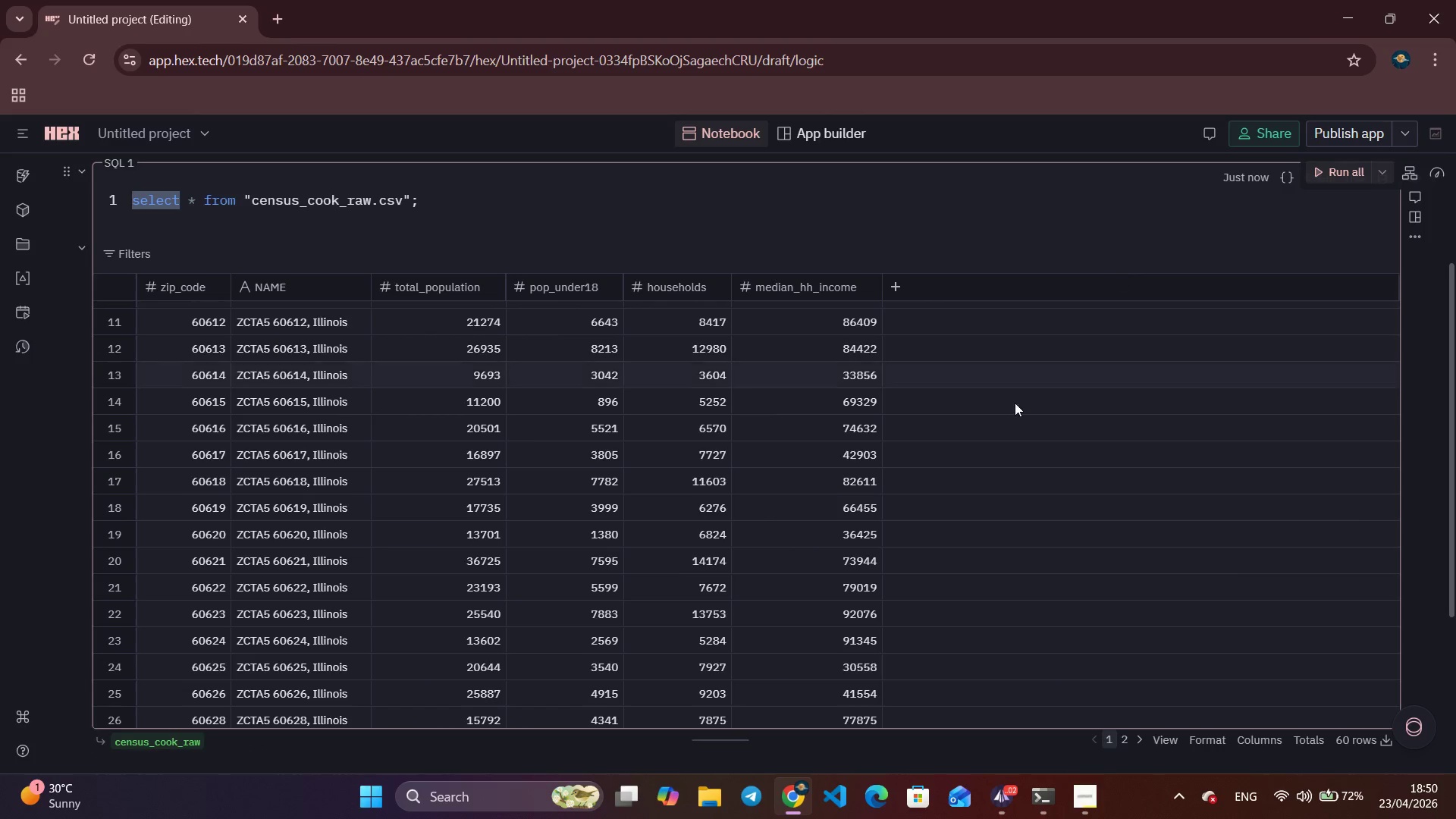 
scroll: coordinate [893, 459], scroll_direction: up, amount: 5.0
 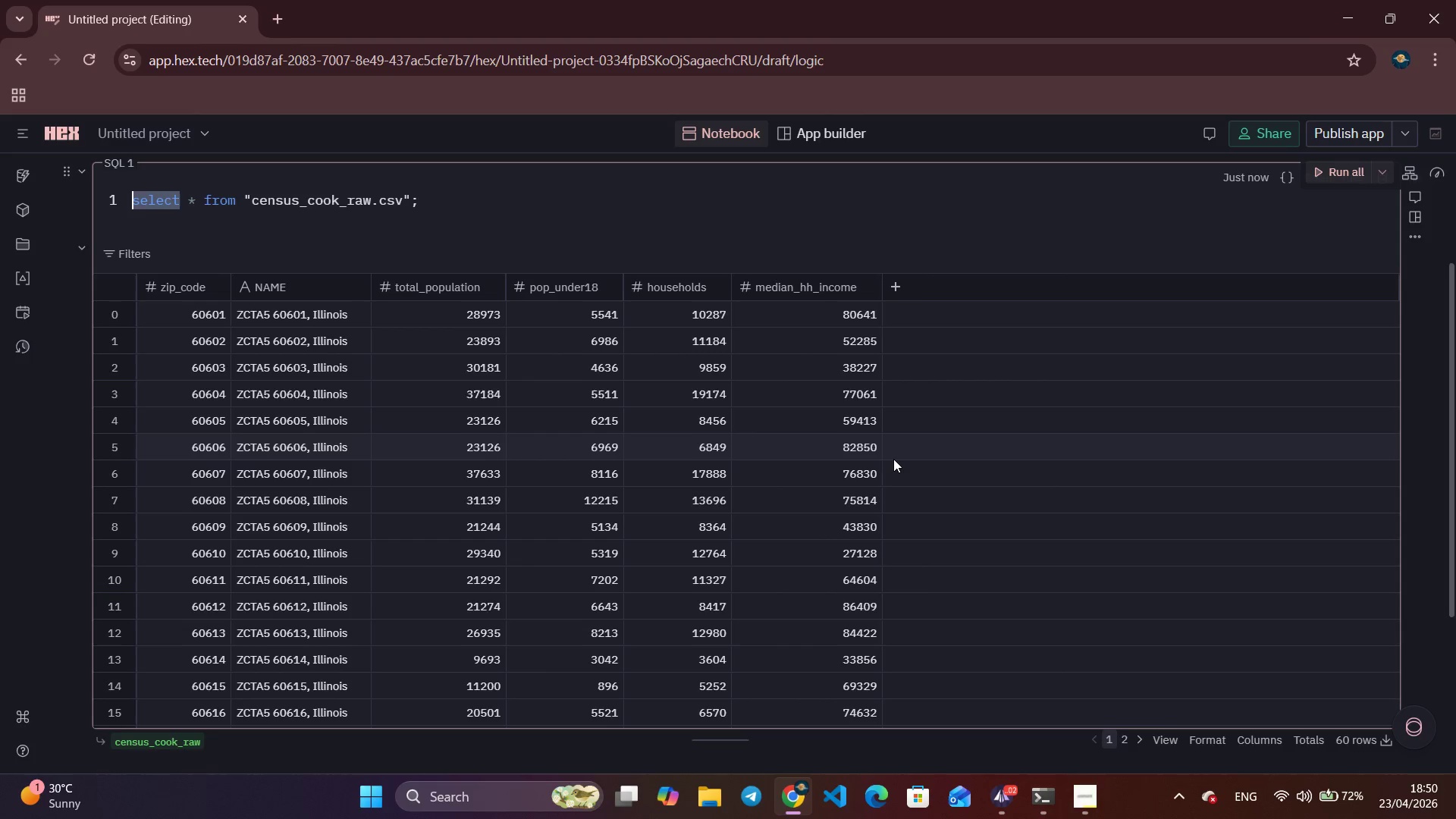 
wait(11.97)
 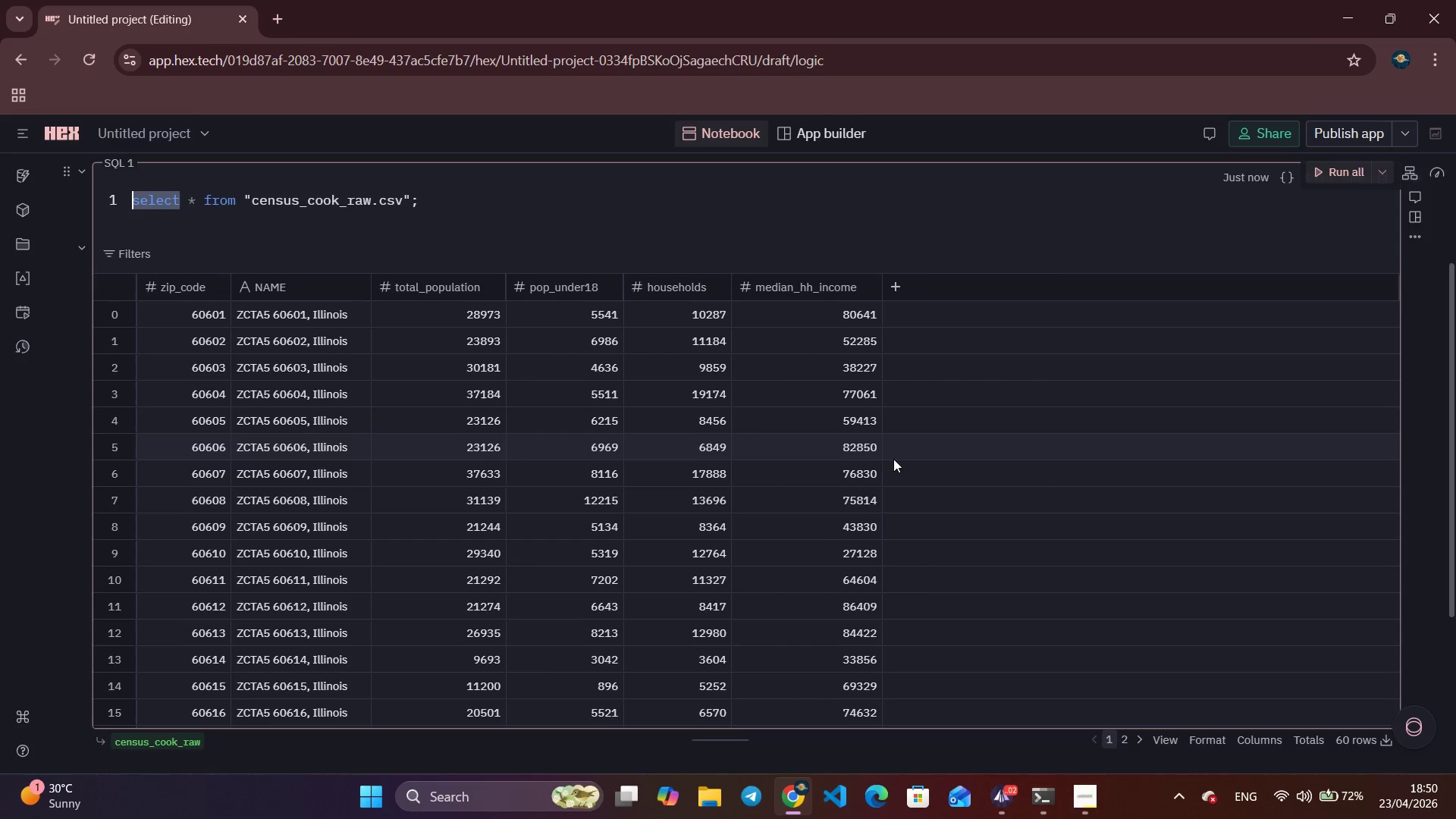 
scroll: coordinate [893, 459], scroll_direction: down, amount: 4.0
 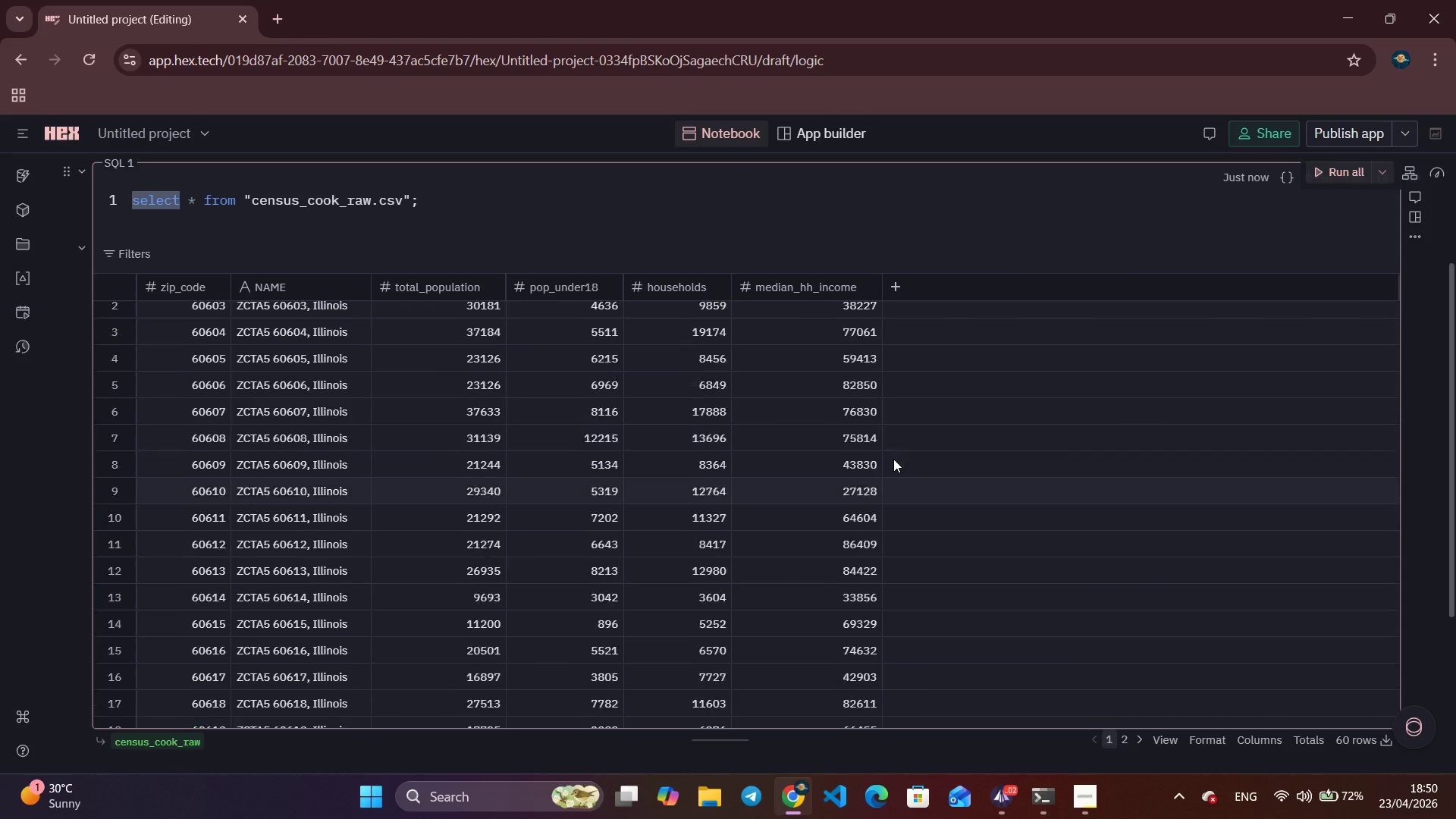 
double_click([1420, 235])
 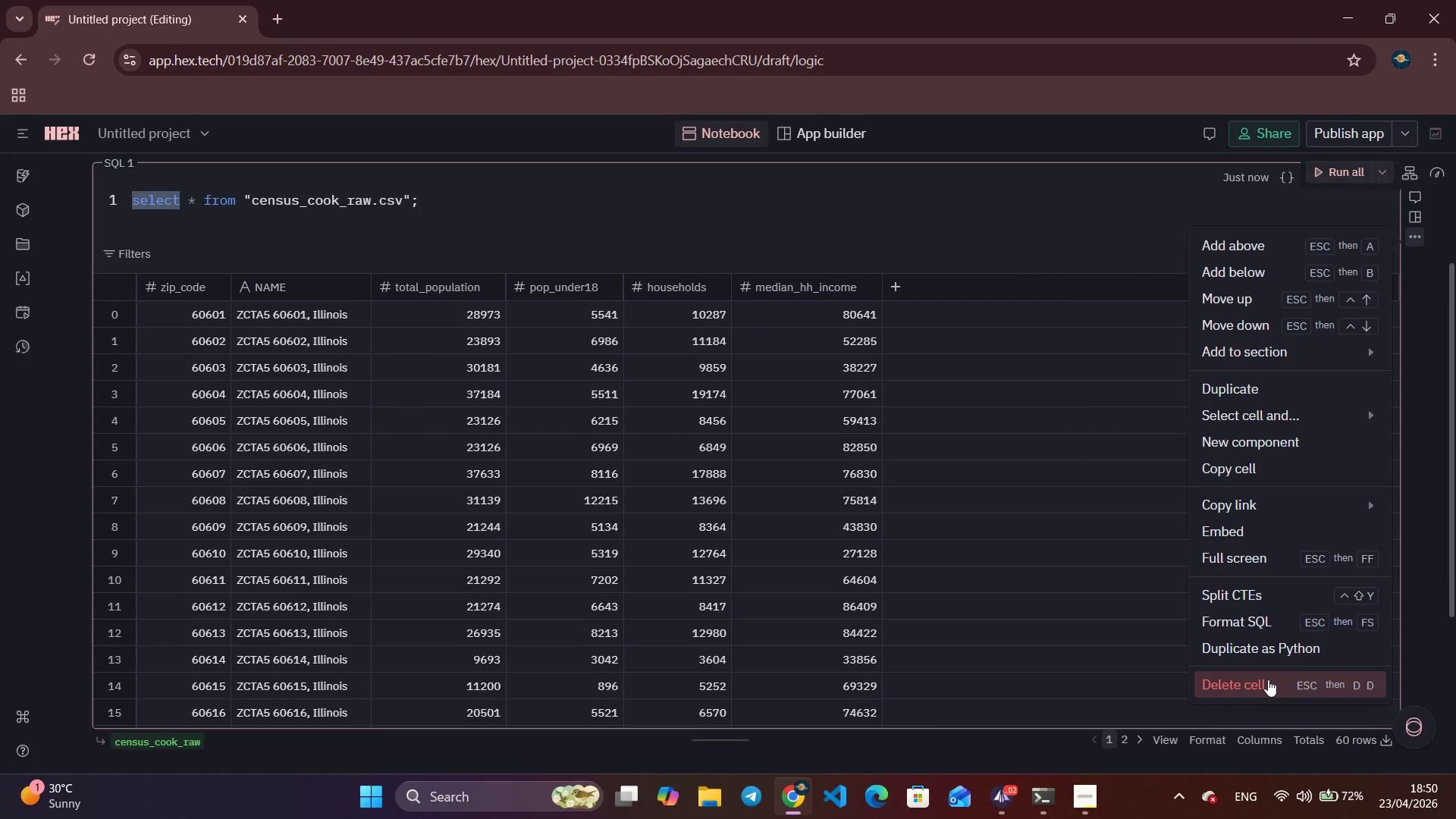 
left_click([1266, 679])
 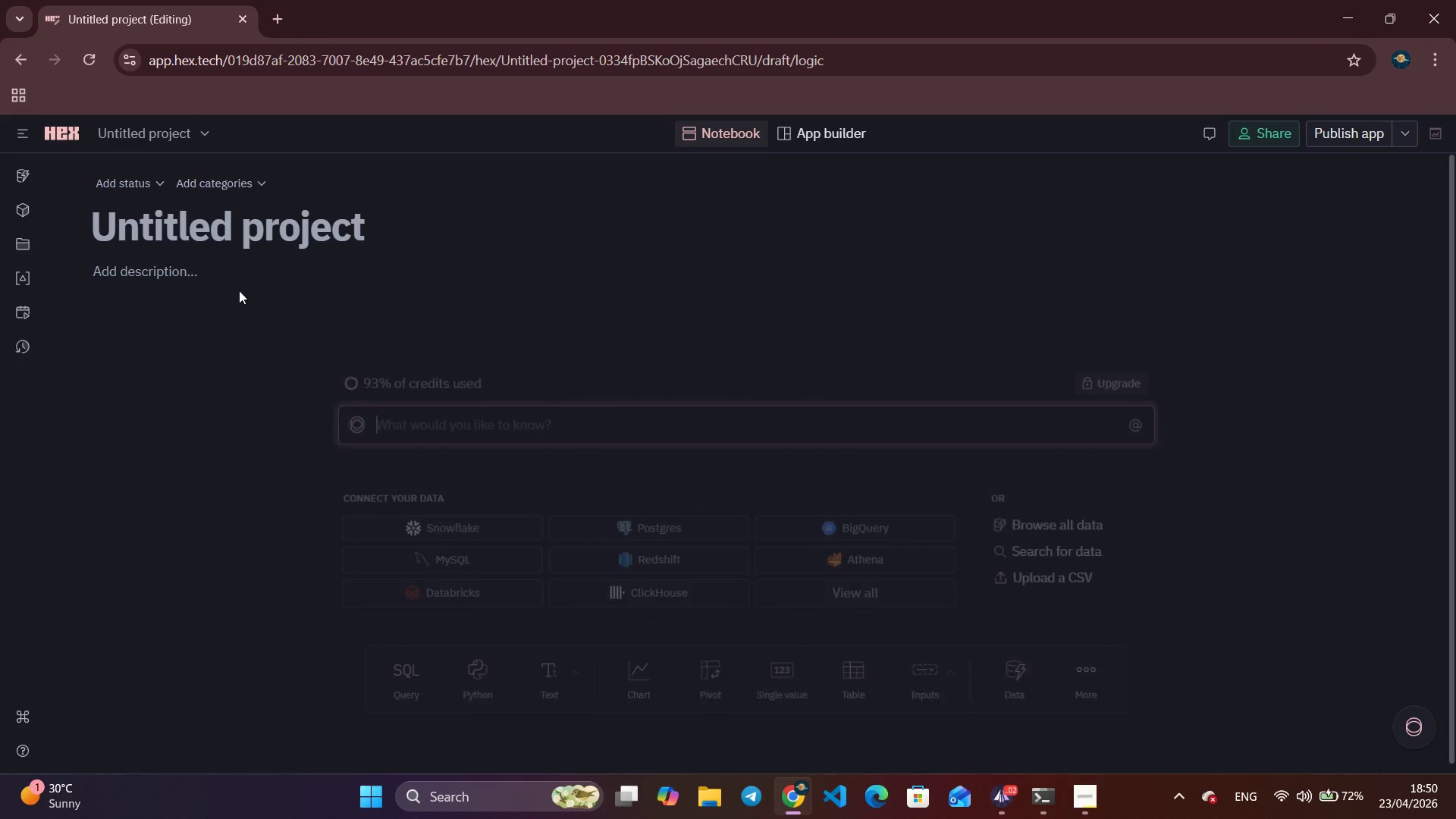 
left_click([259, 231])
 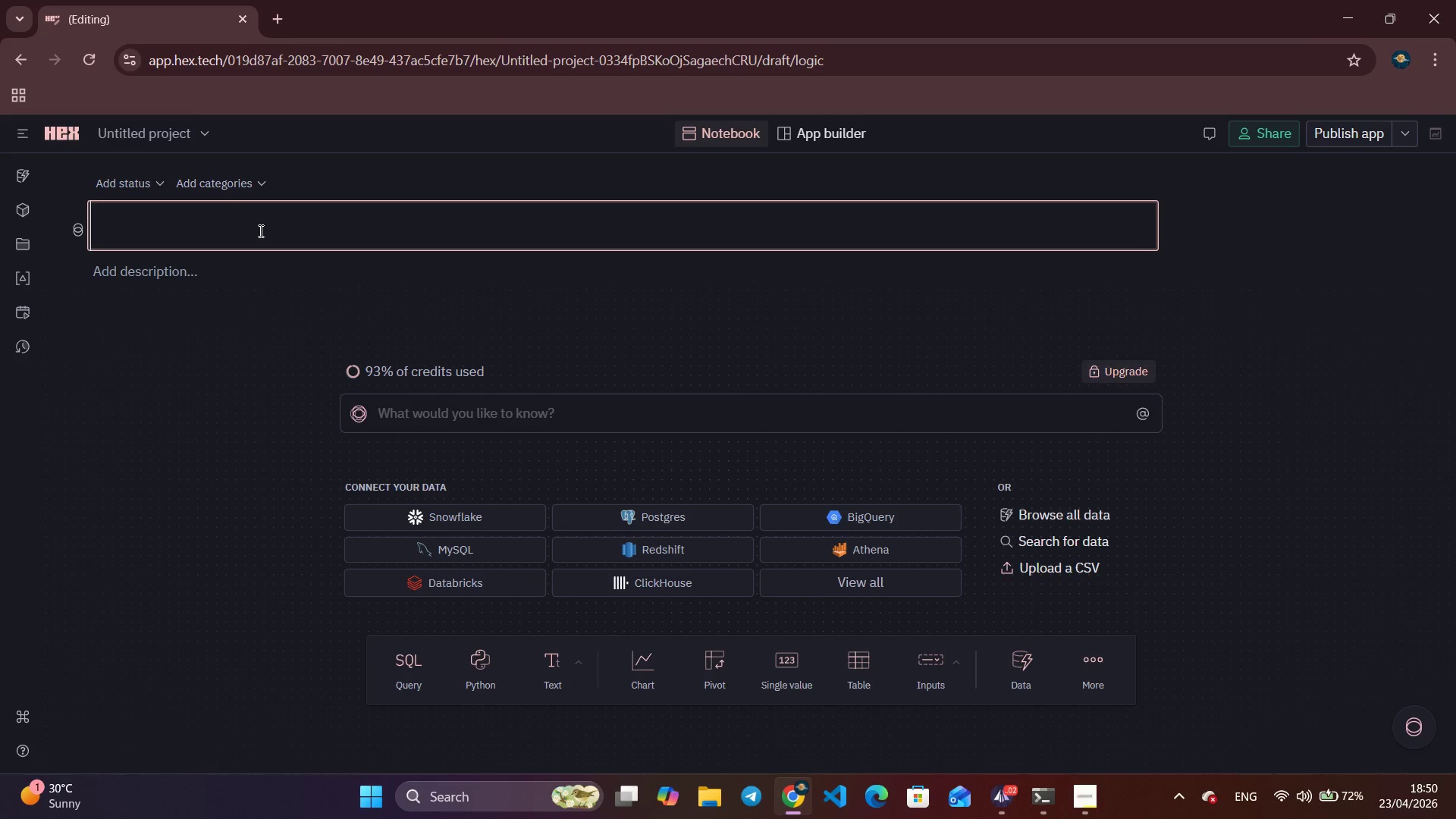 
type(EVergreen_ETl)
 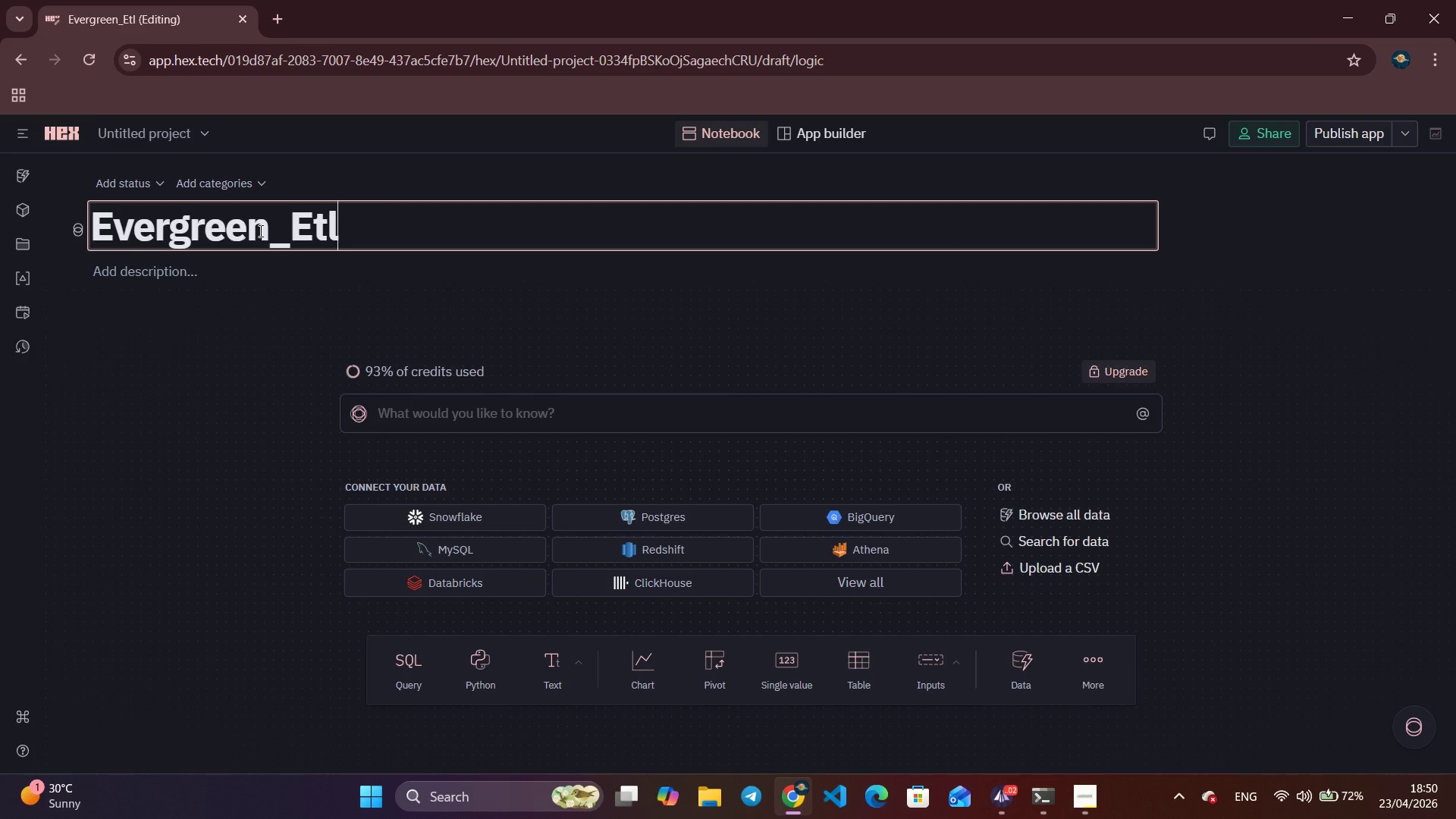 
wait(85.73)
 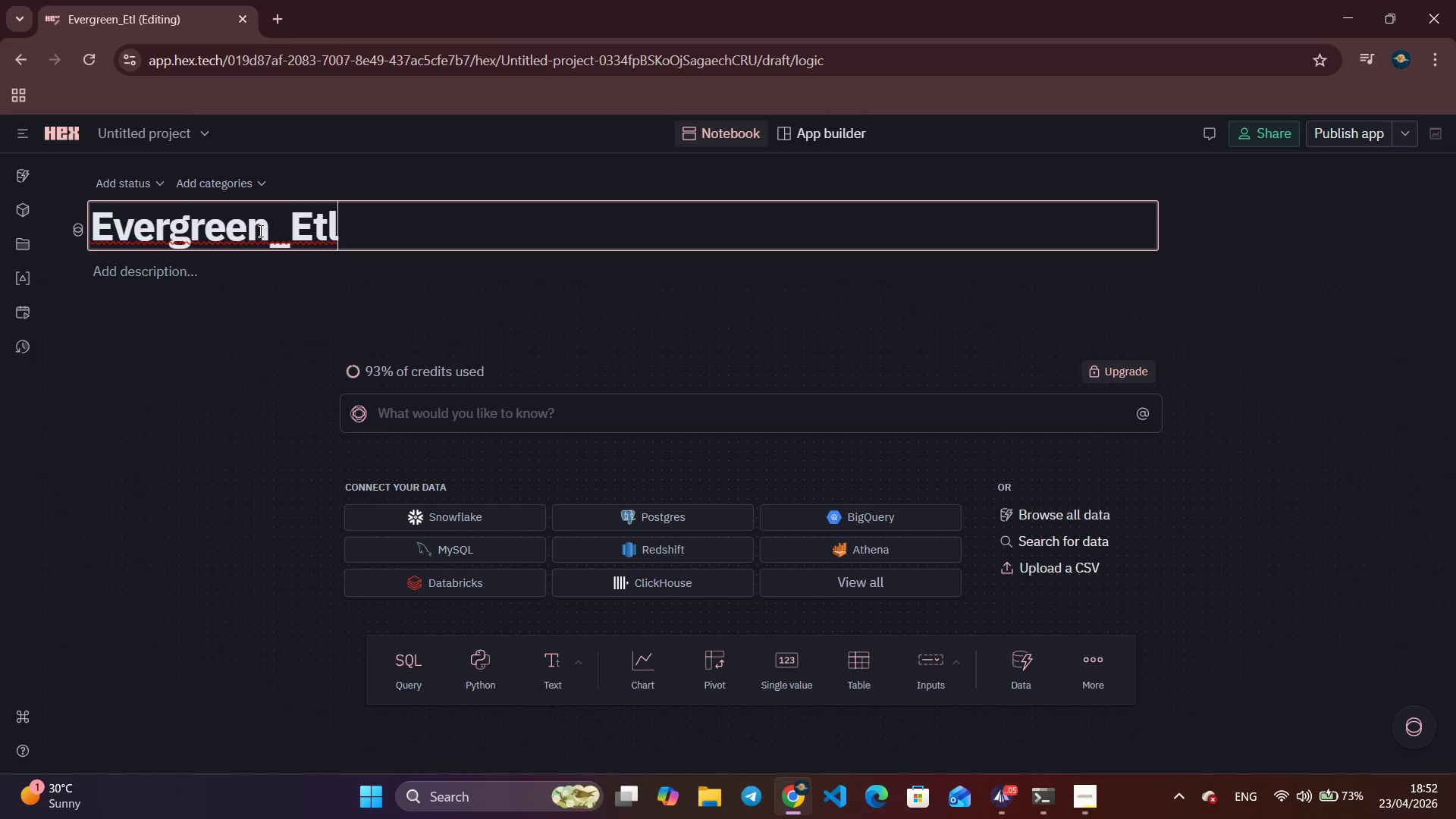 
left_click([532, 668])
 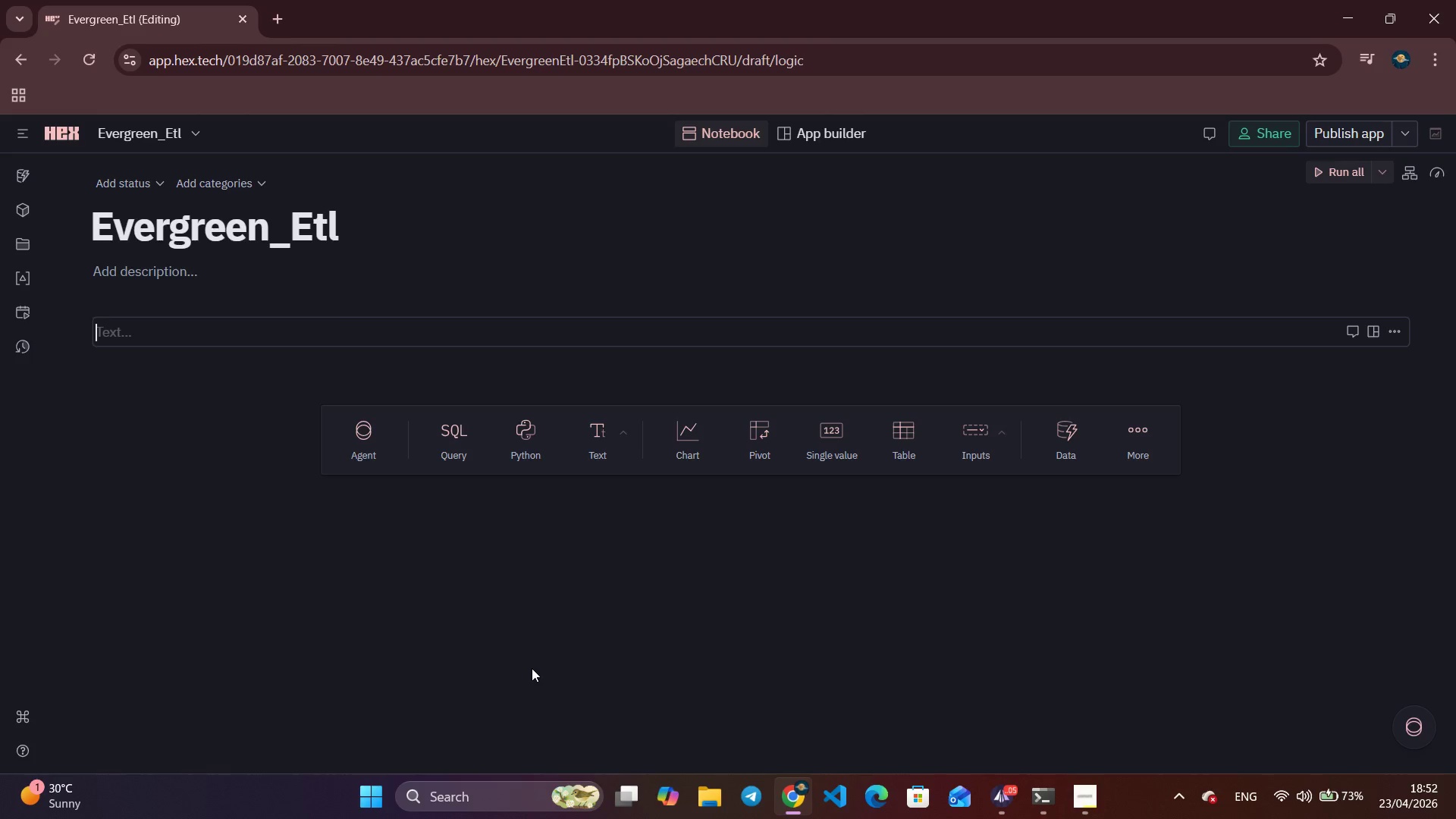 
wait(53.14)
 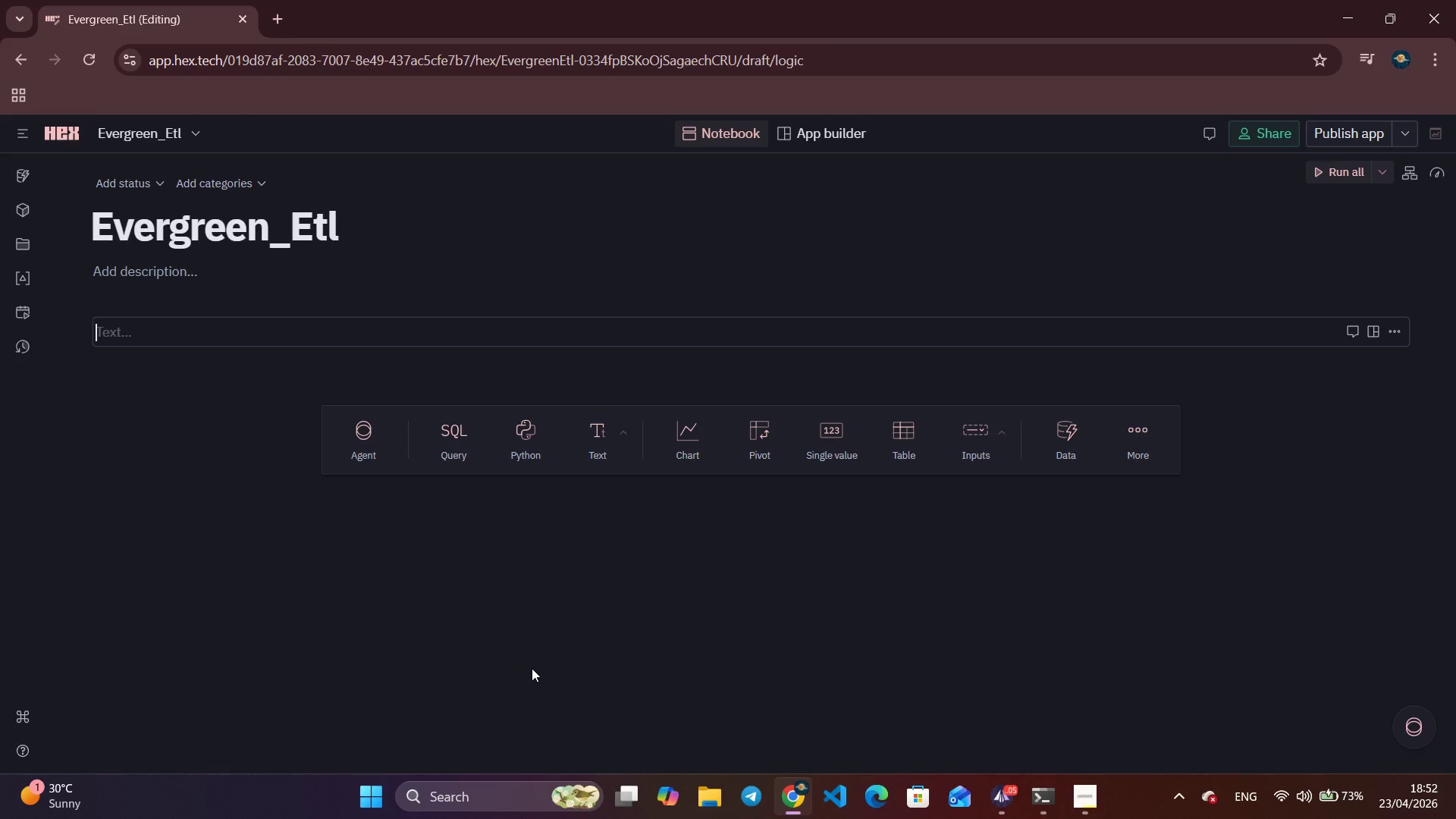 
left_click([171, 328])
 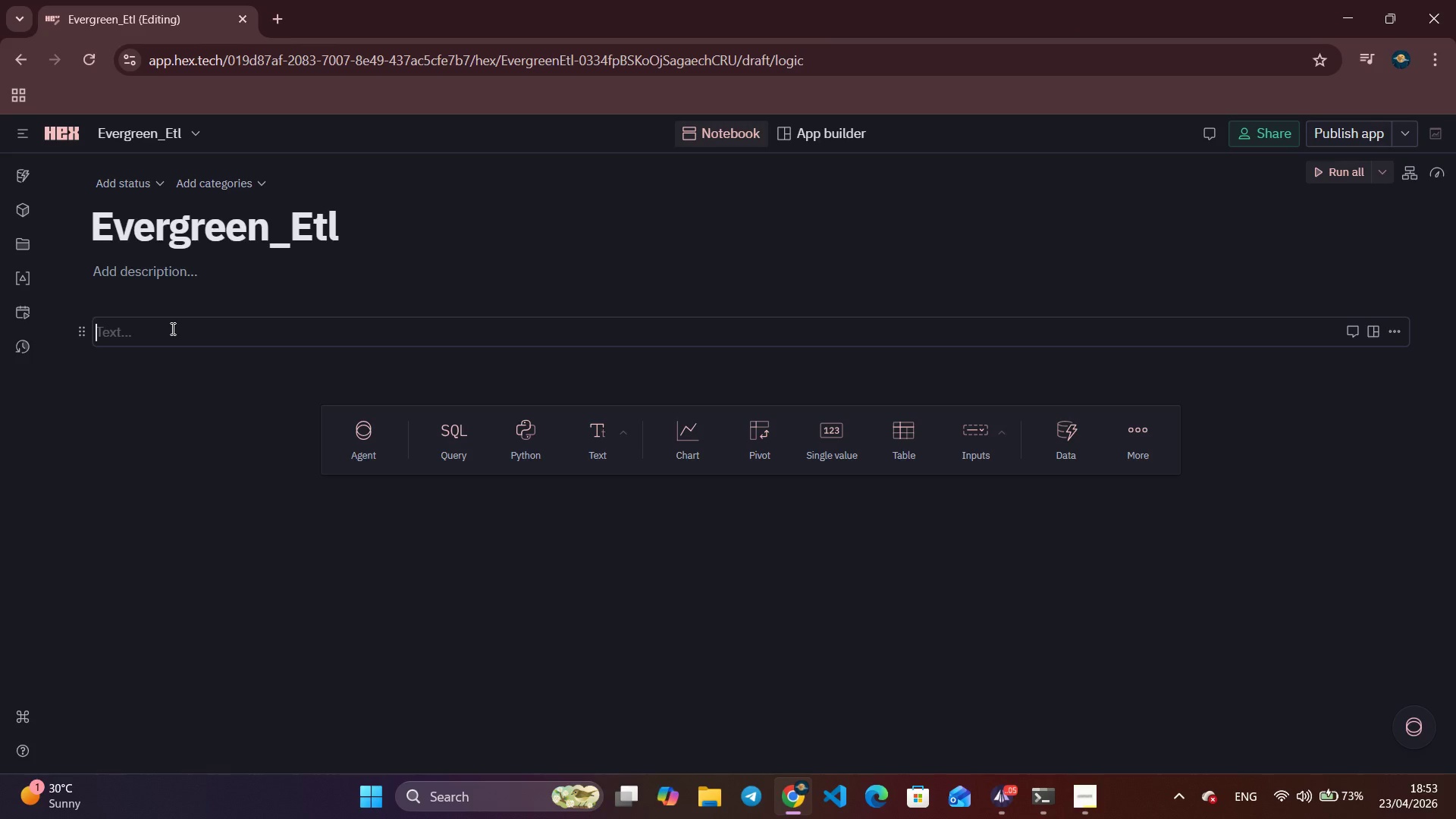 
type(G)
key(Backspace)
type(# Gea)
key(Backspace)
type(org)
key(Backspace)
key(Backspace)
type(graphic Targeting ETl)
key(Backspace)
type(L Pipeline - Everge)
key(Backspace)
type(reen Pediatric & Ado)
key(Backspace)
 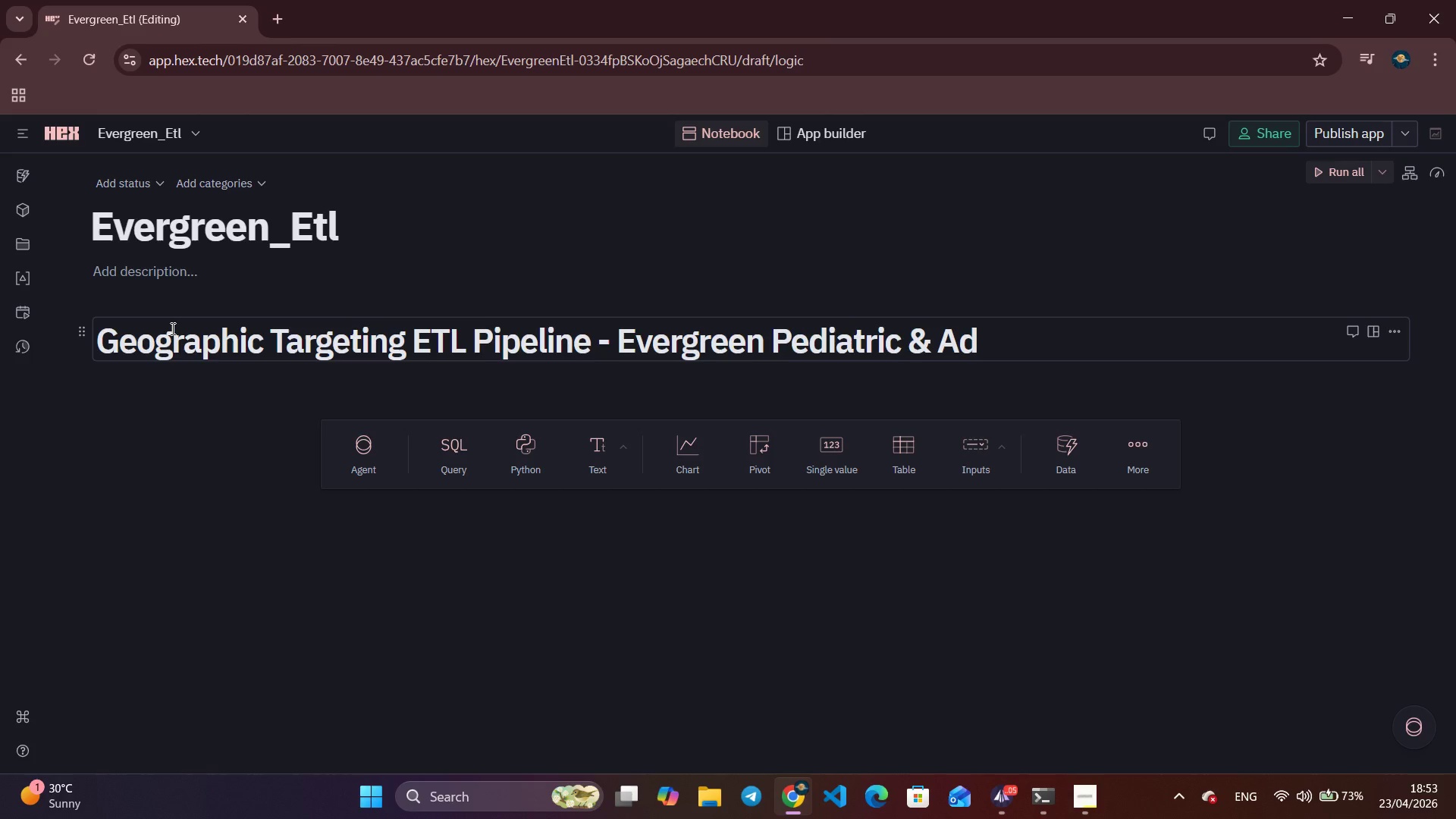 
key(Space)
 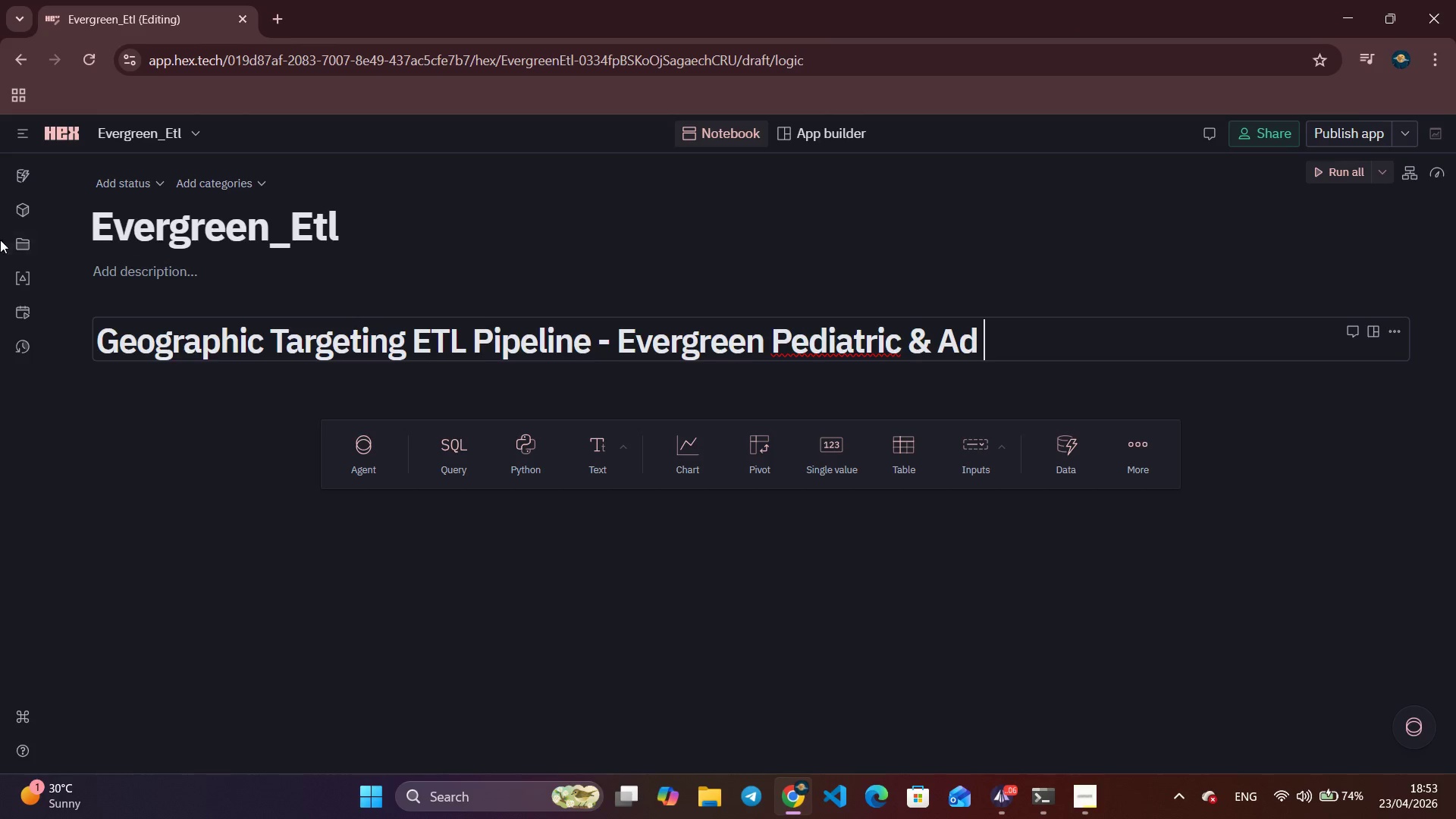 
right_click([862, 333])
 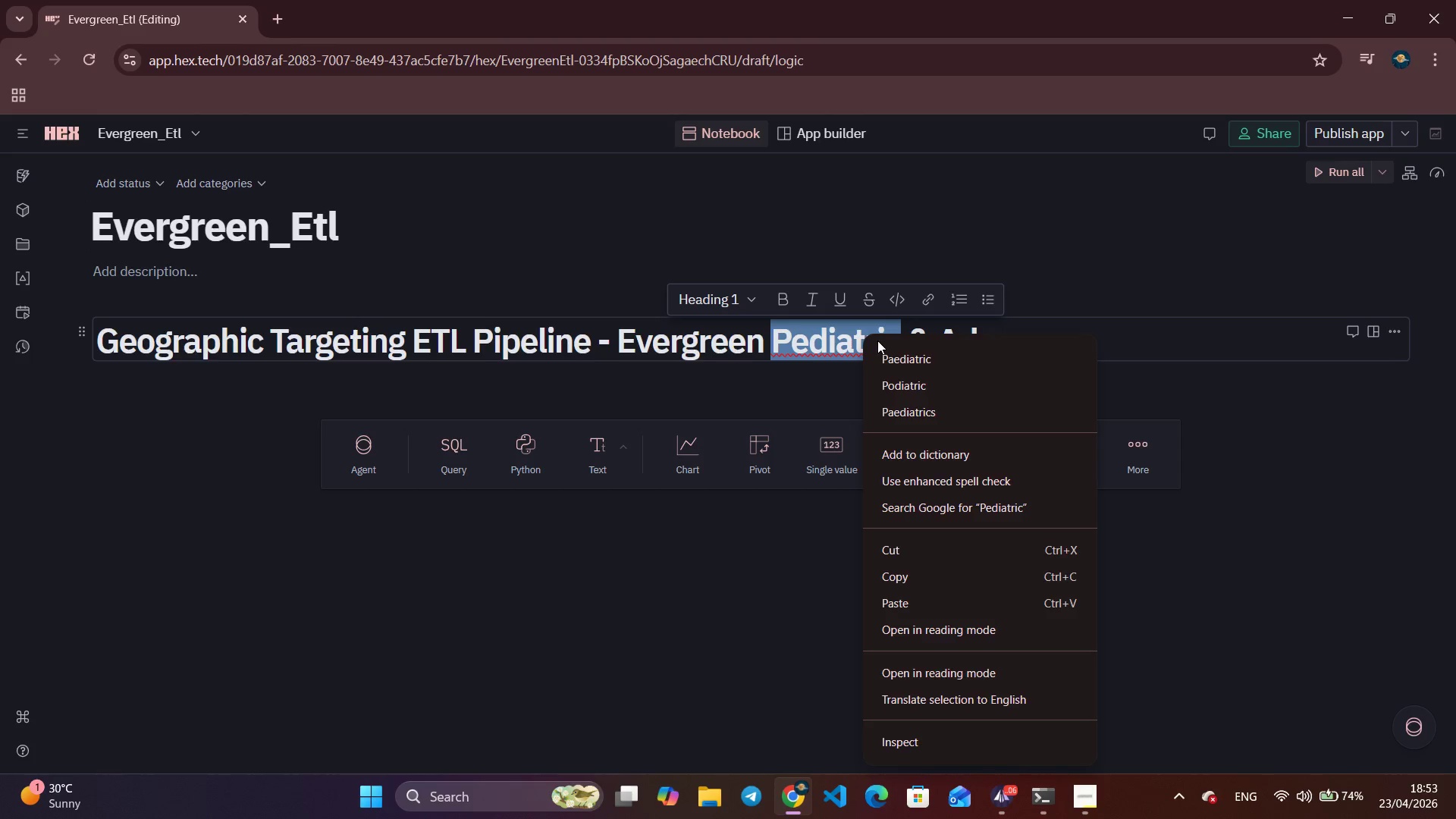 
left_click([893, 353])
 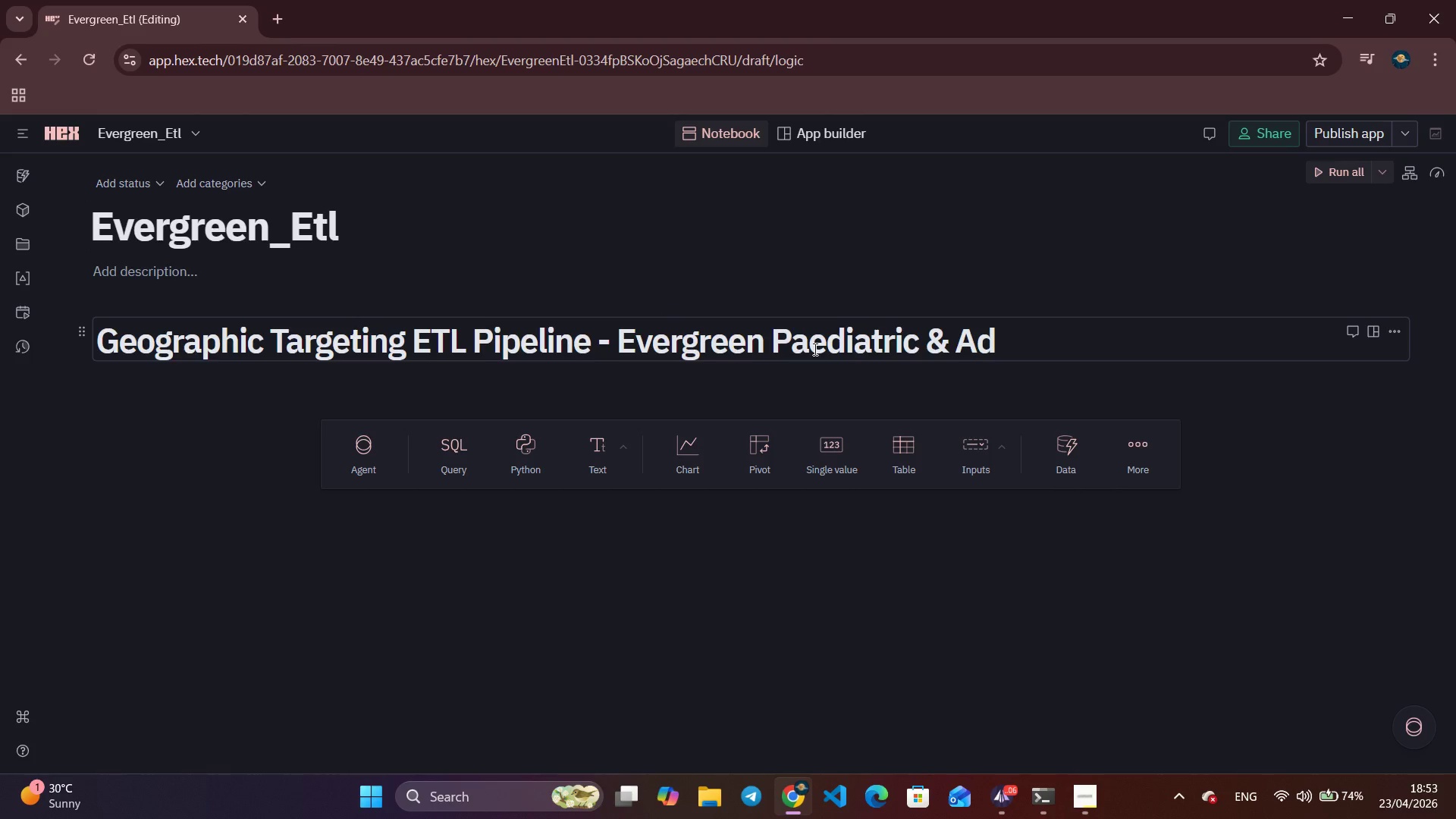 
left_click([1028, 347])
 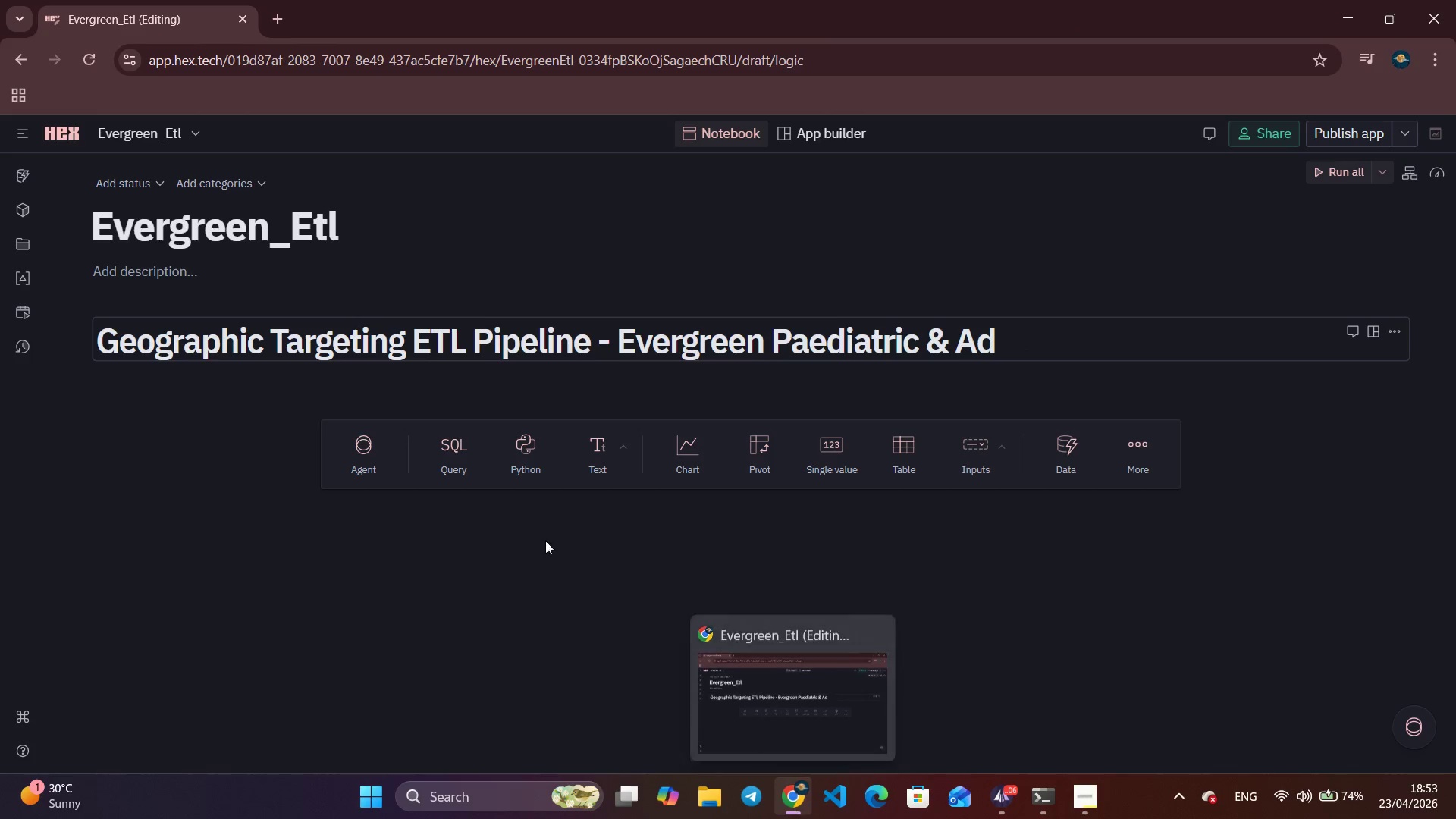 
wait(5.09)
 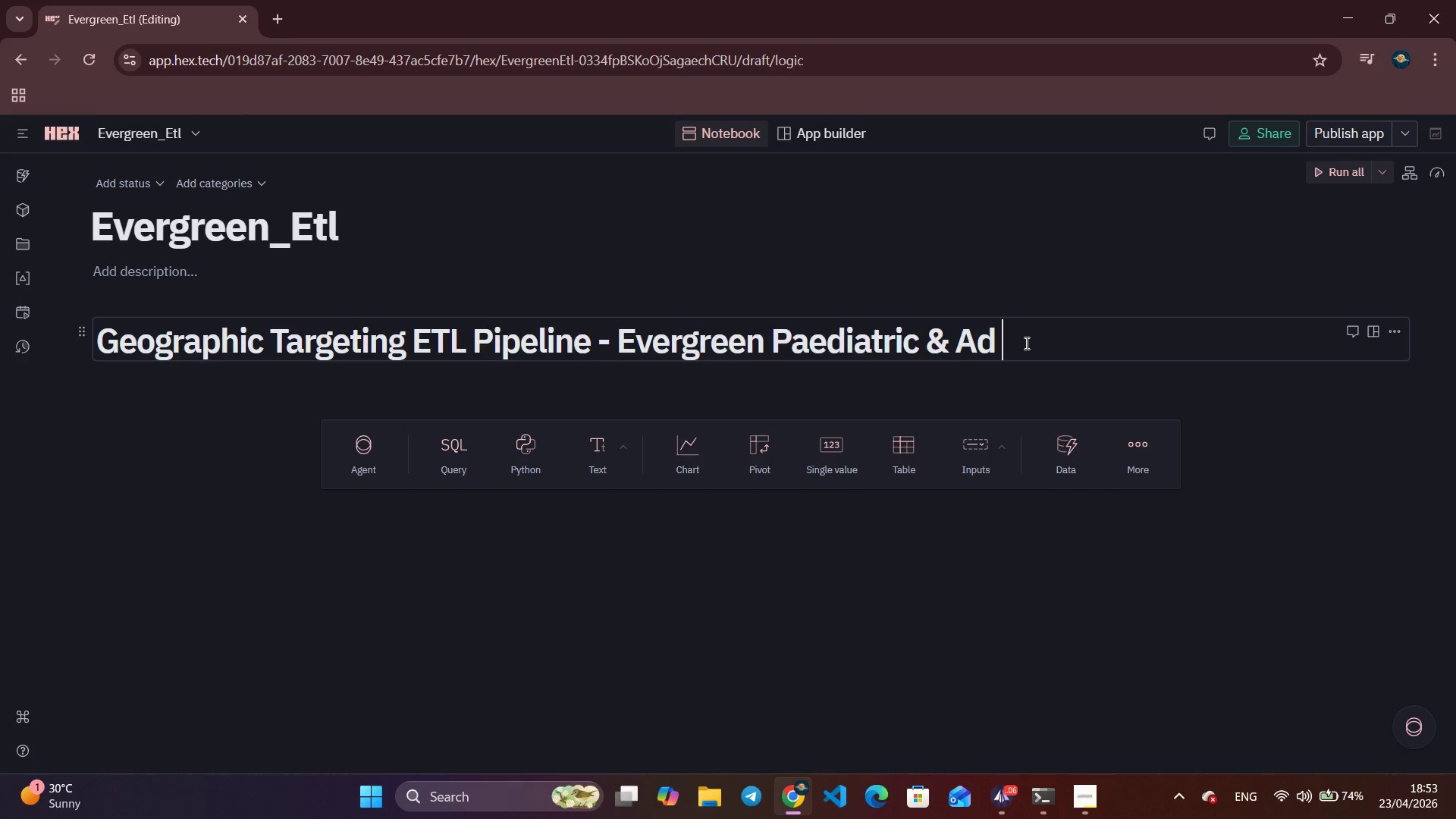 
left_click([289, 20])
 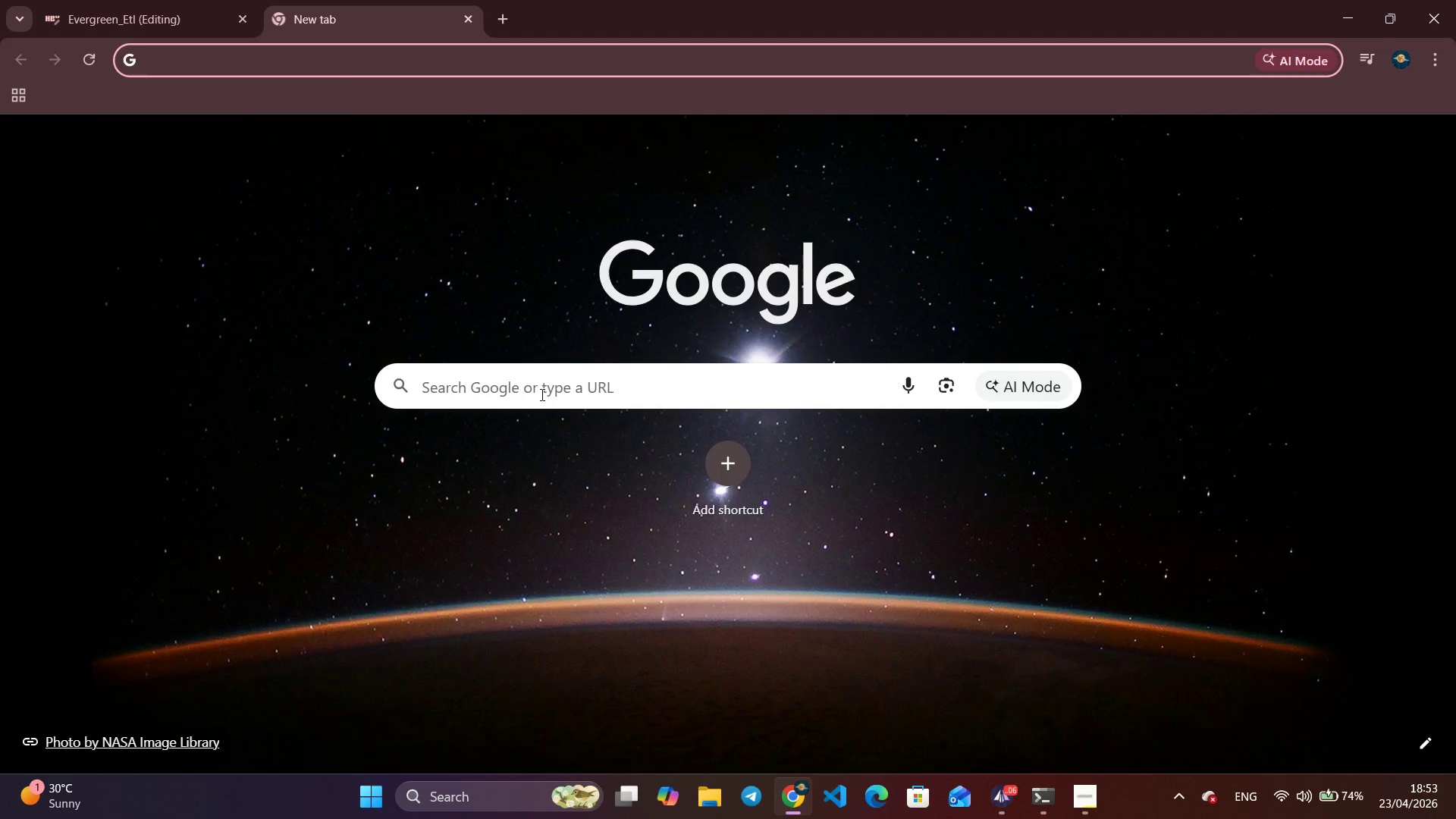 
left_click([533, 399])
 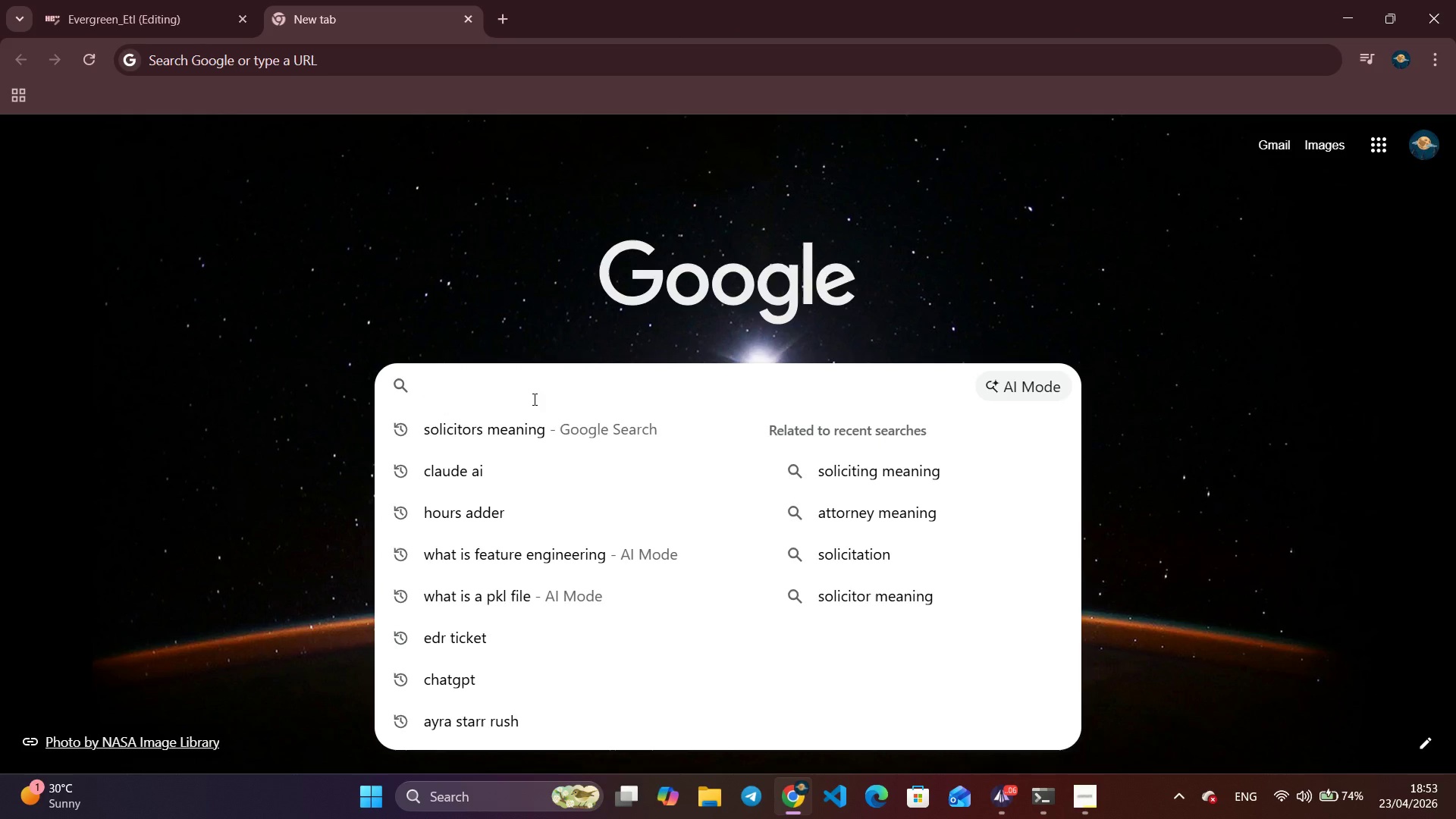 
type(per)
key(Backspace)
type(diatricis it pef)
key(Backspace)
type(diac)
key(Backspace)
type(tric or peadica)
key(Backspace)
key(Backspace)
type(c)
key(Backspace)
type(ti)
key(Backspace)
type(ric)
 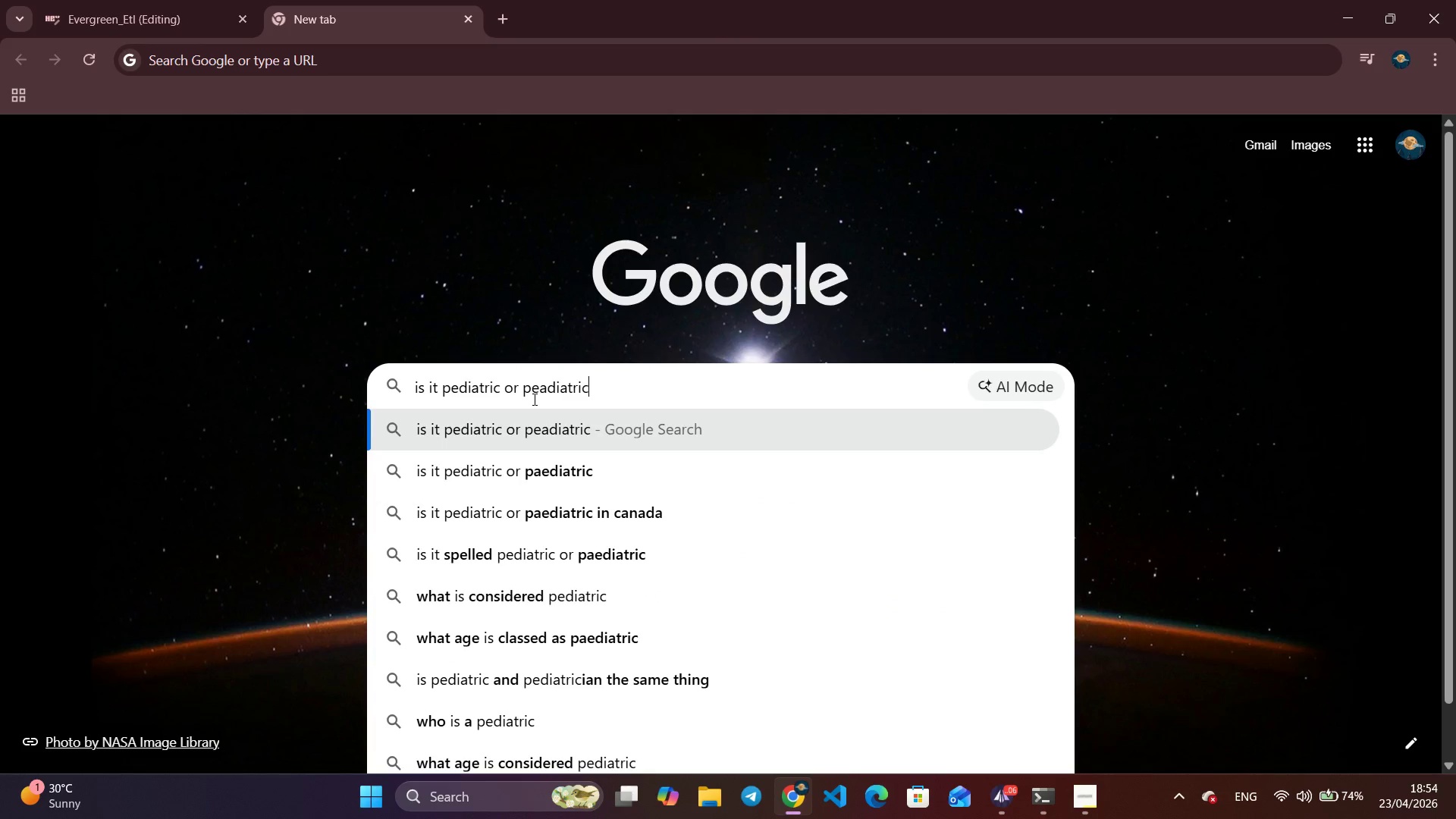 
left_click([546, 475])
 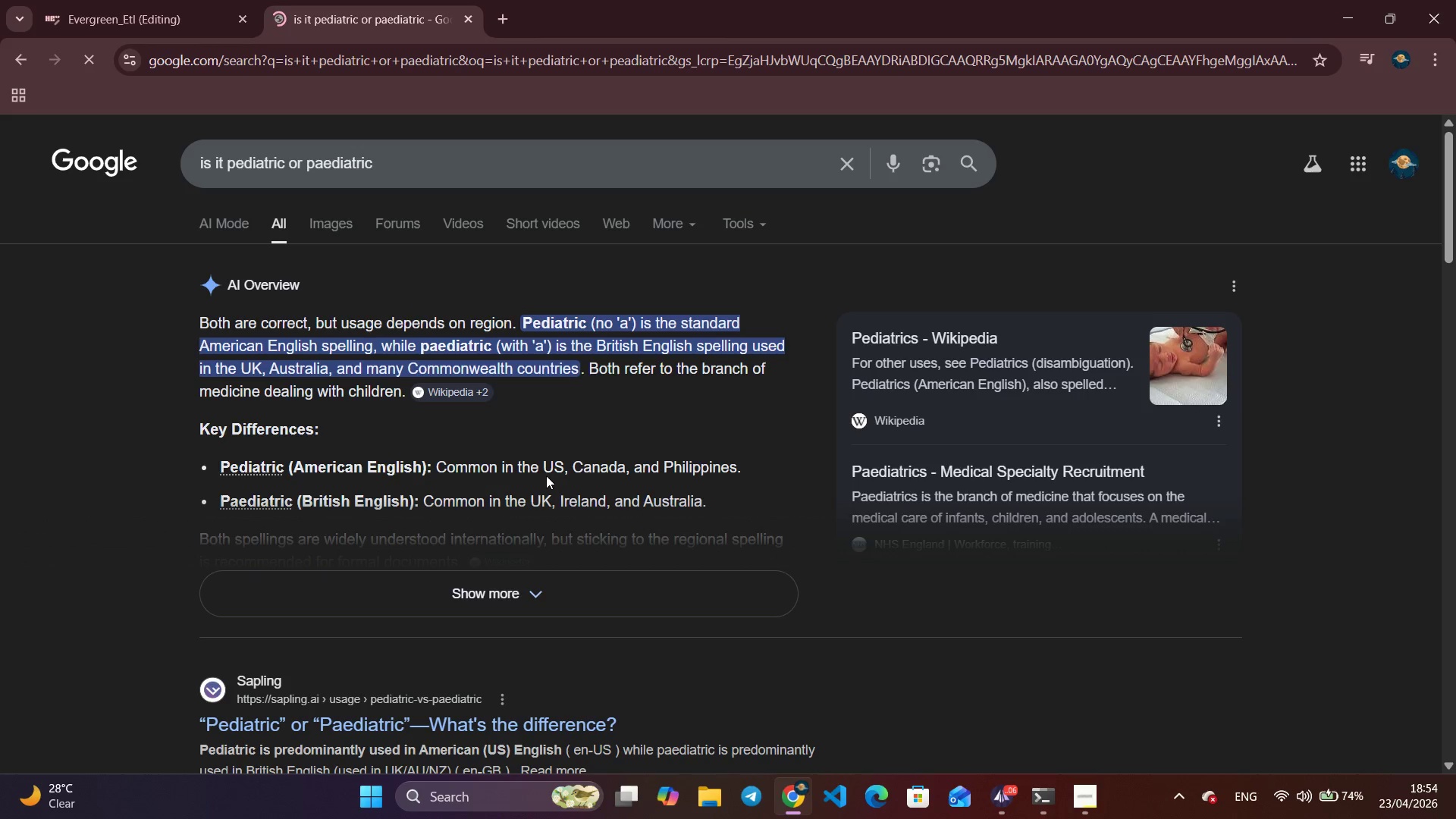 
wait(20.22)
 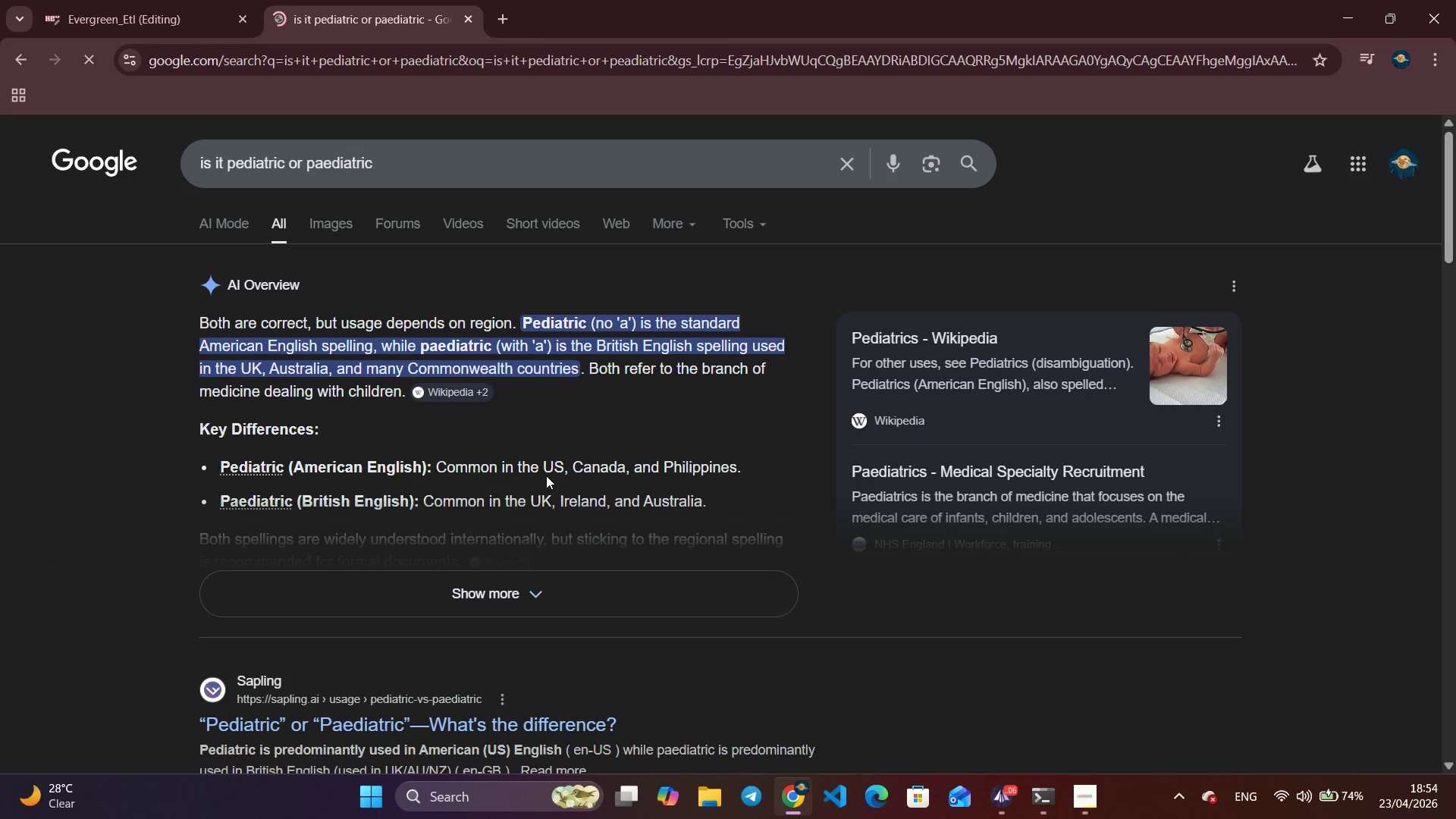 
left_click([469, 17])
 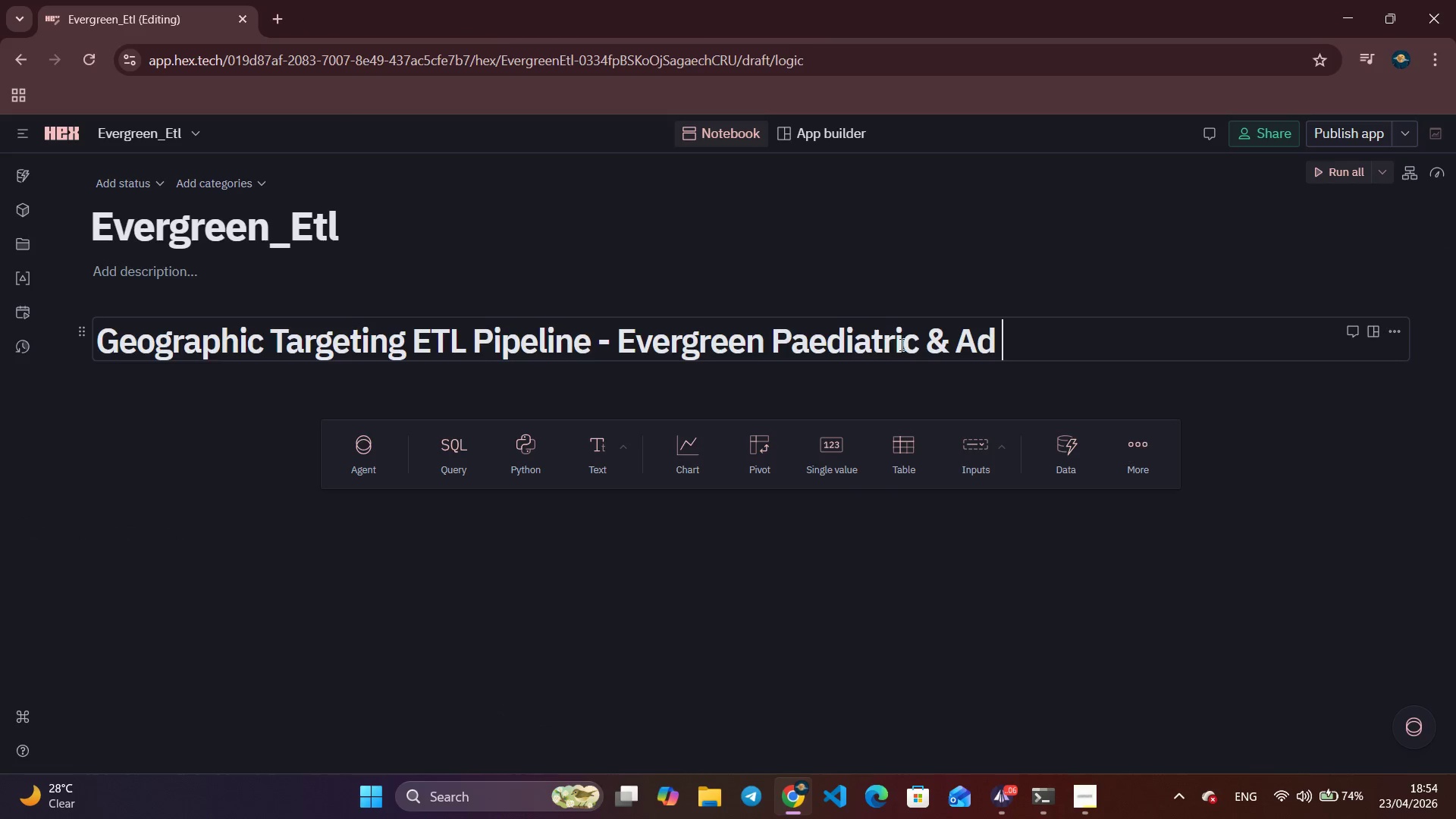 
left_click([1041, 340])
 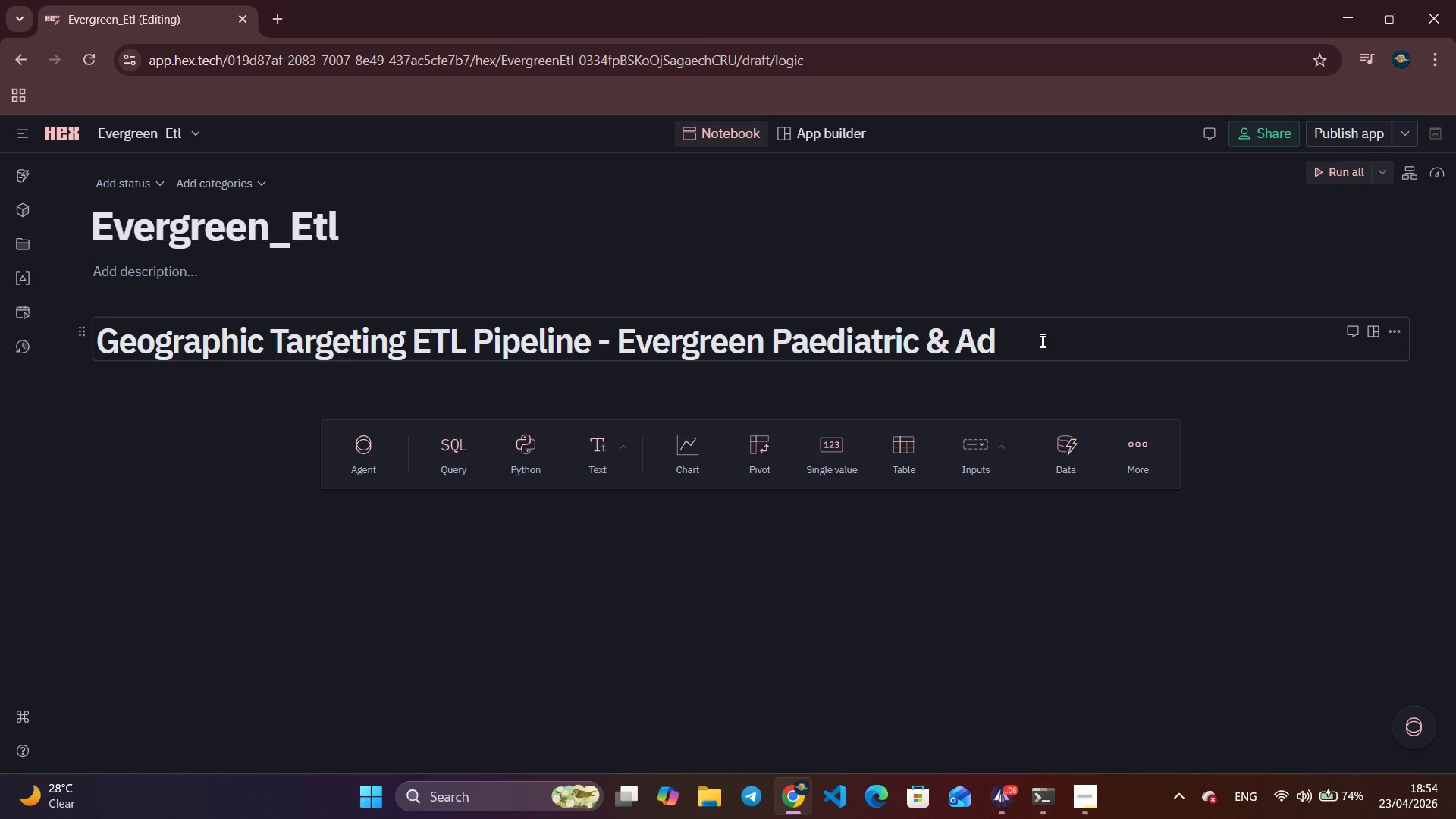 
key(Backspace)
type(oleschent Care)
 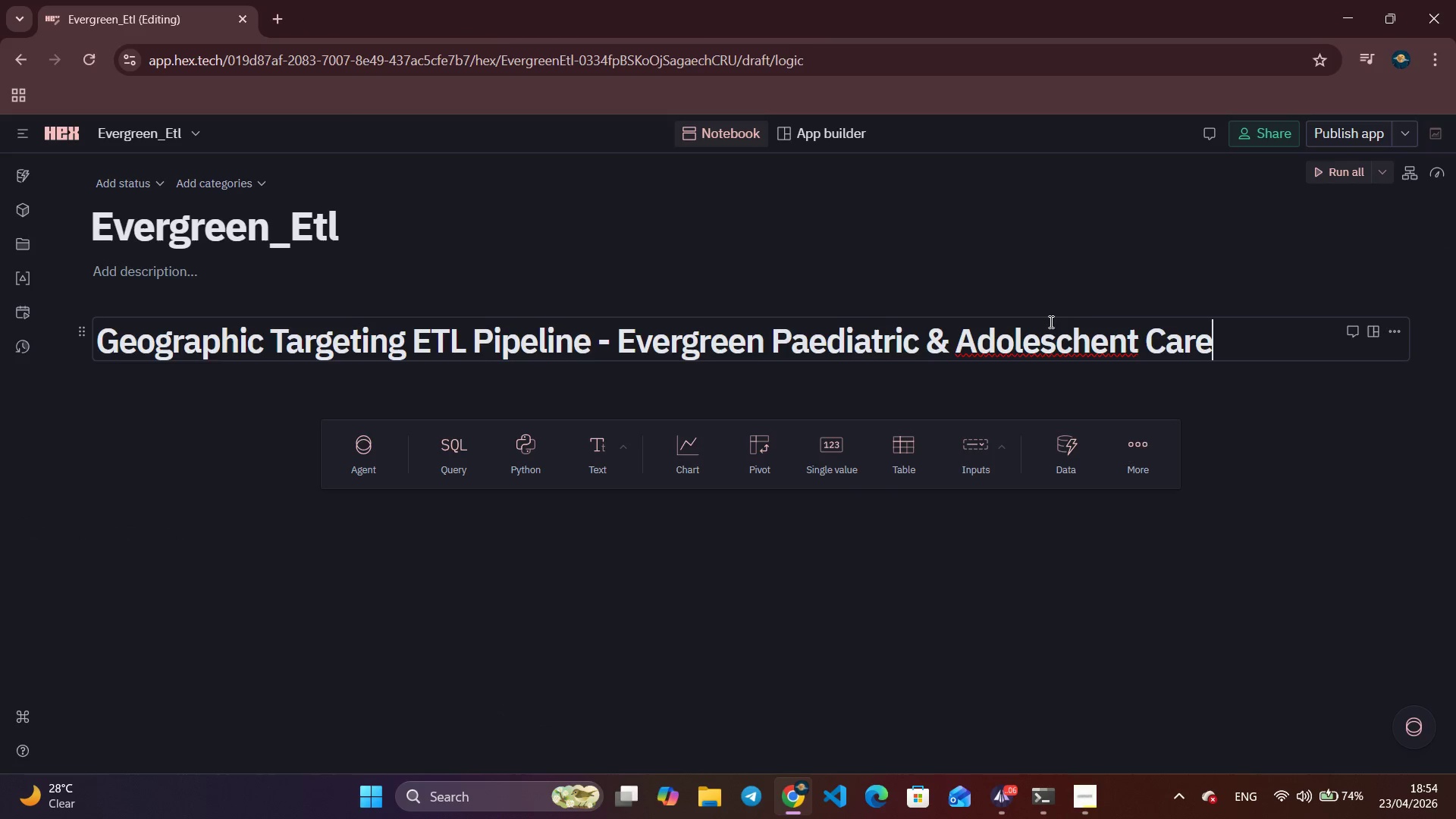 
left_click([1091, 353])
 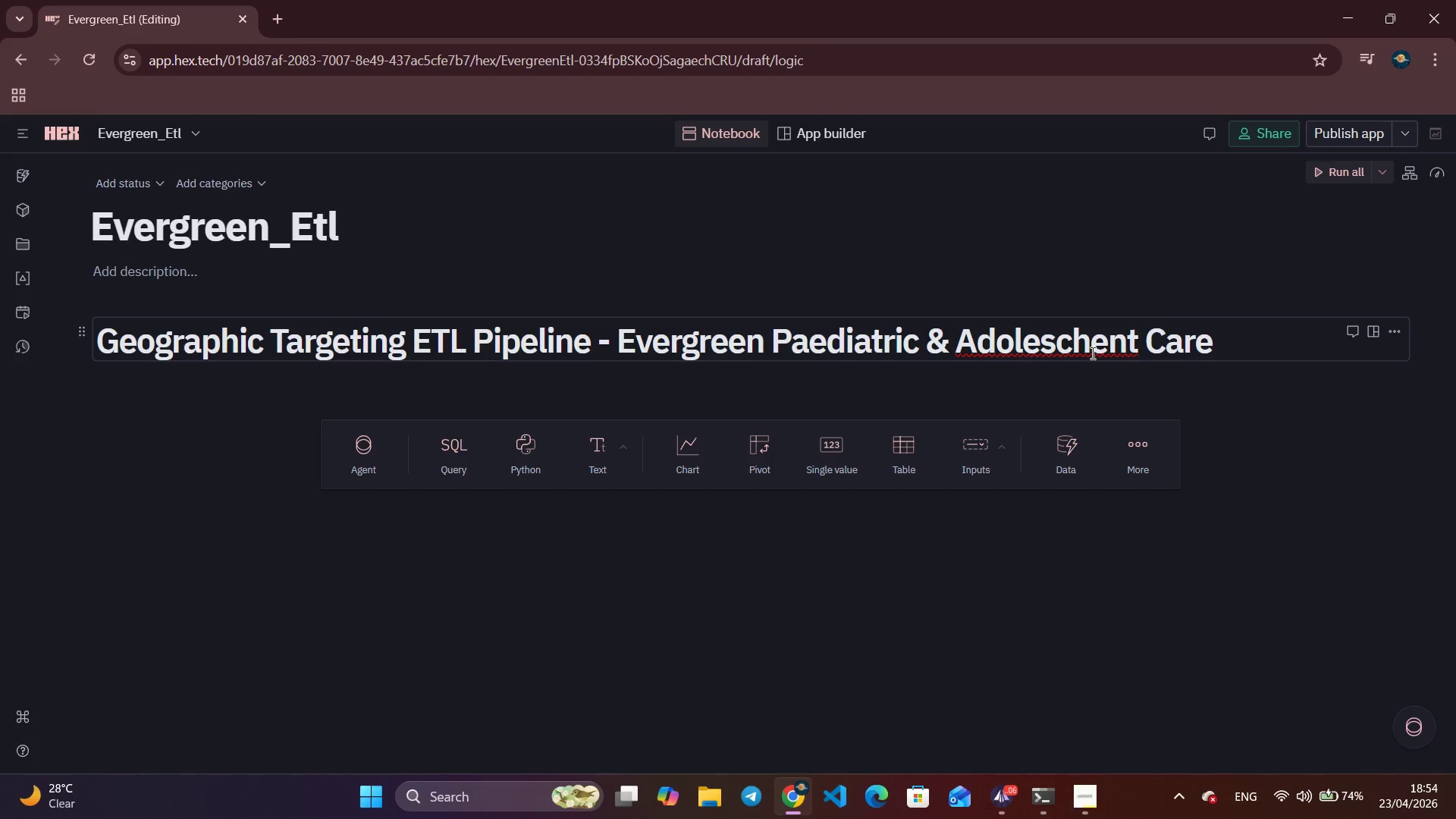 
key(Backspace)
 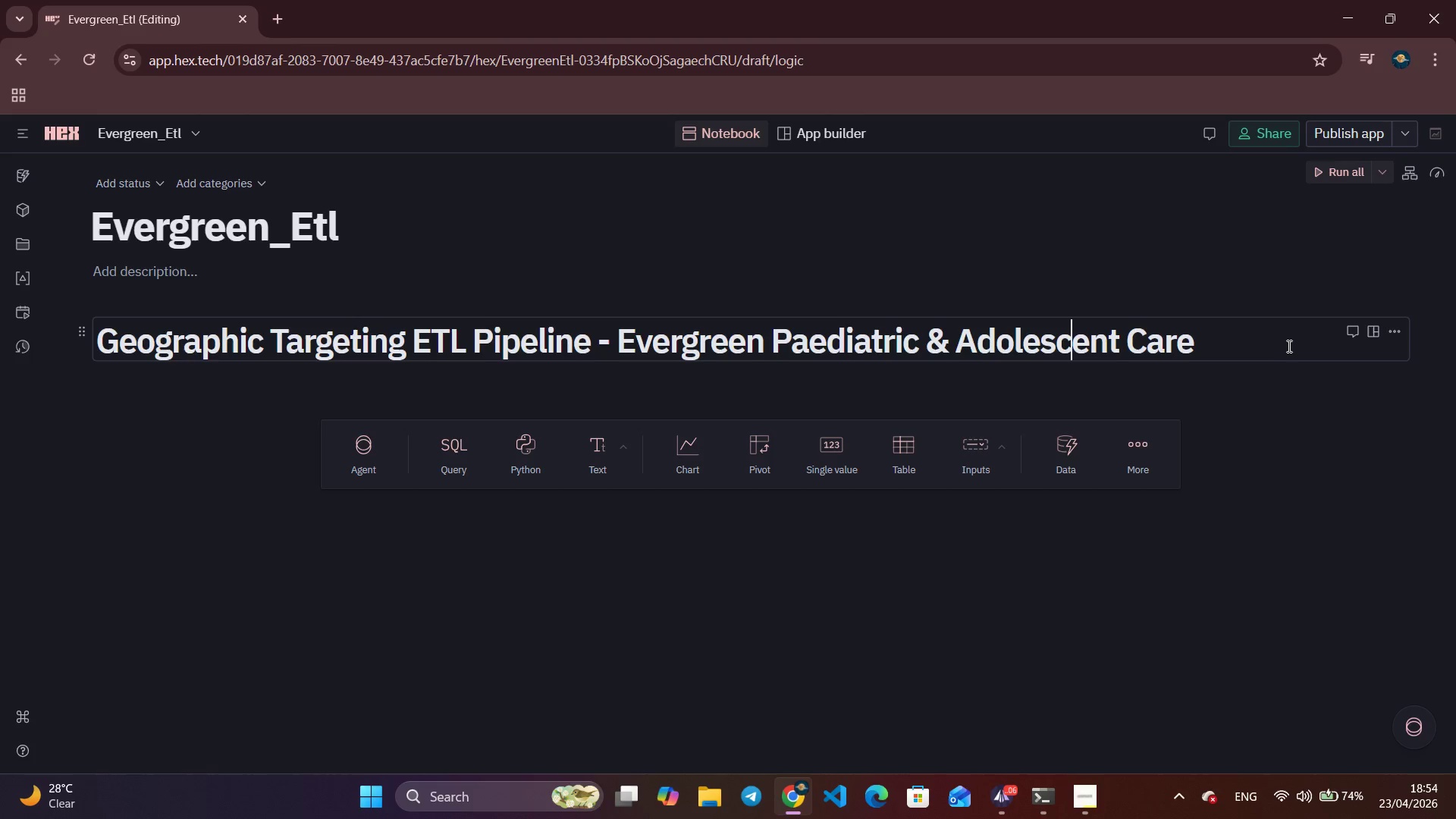 
left_click([1266, 349])
 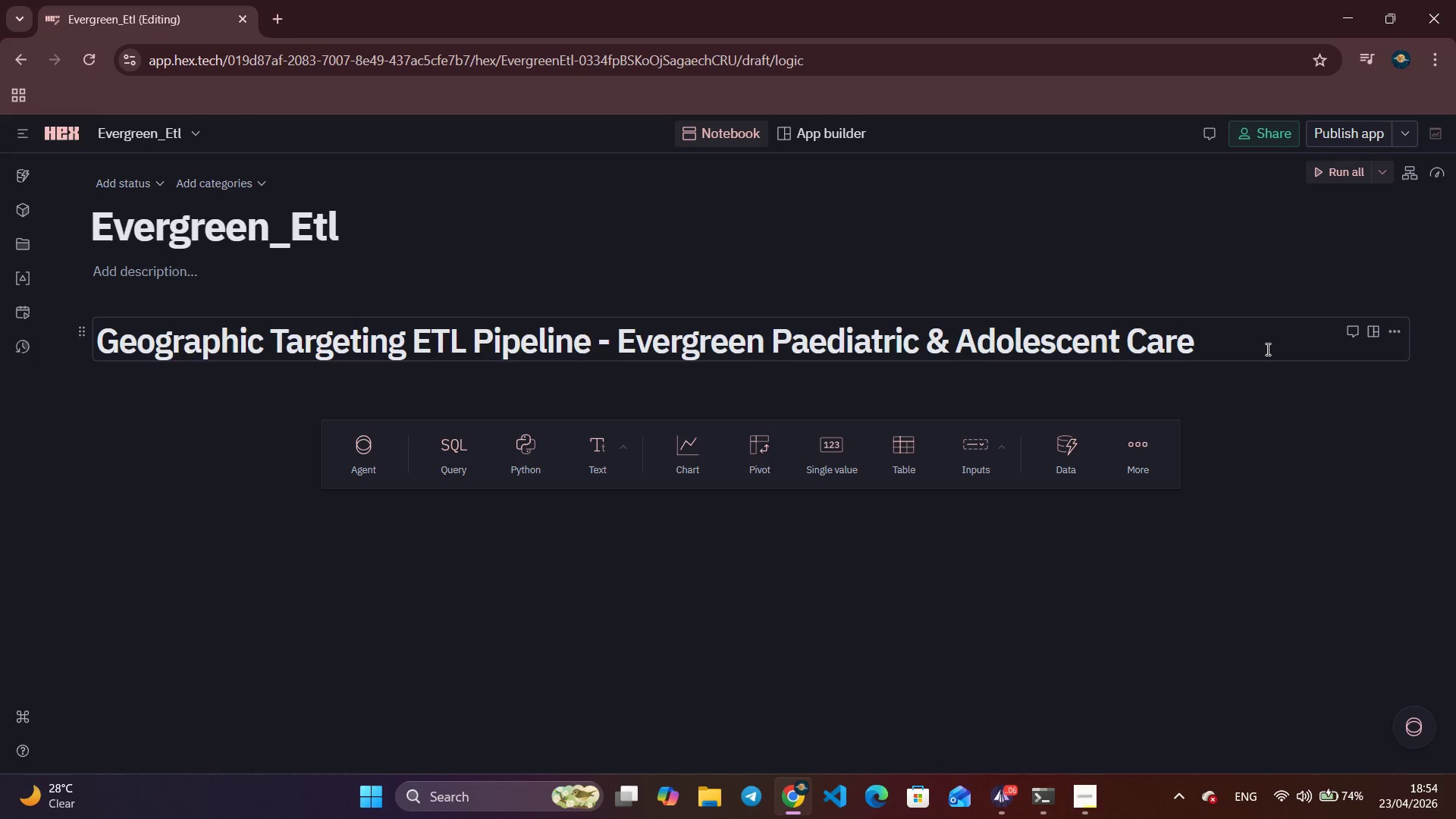 
key(Enter)
 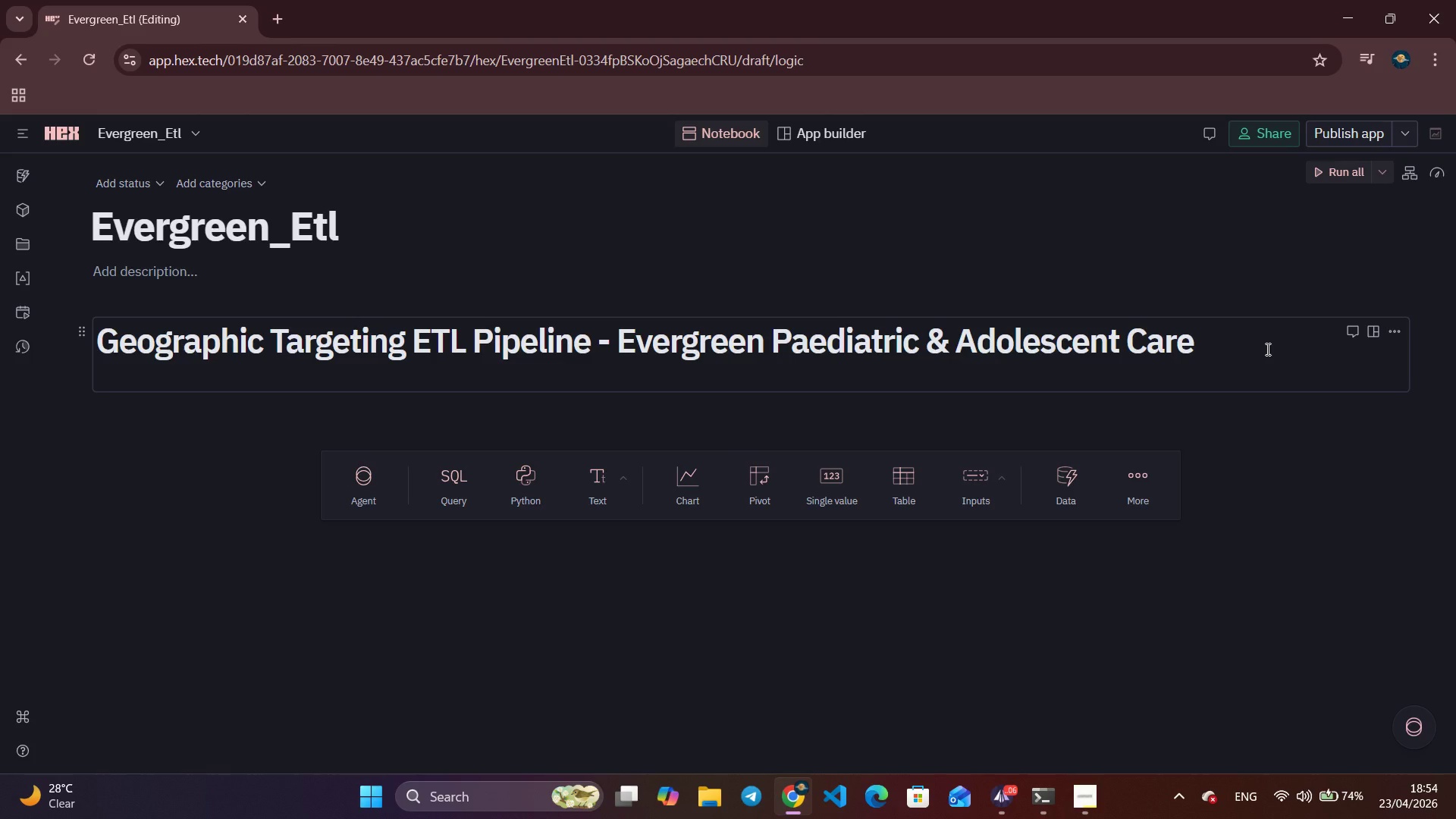 
type(**I)
key(Backspace)
type(Identia)
key(Backspace)
type(fying High-Value Zip Codes fo )
key(Backspace)
type(r )
 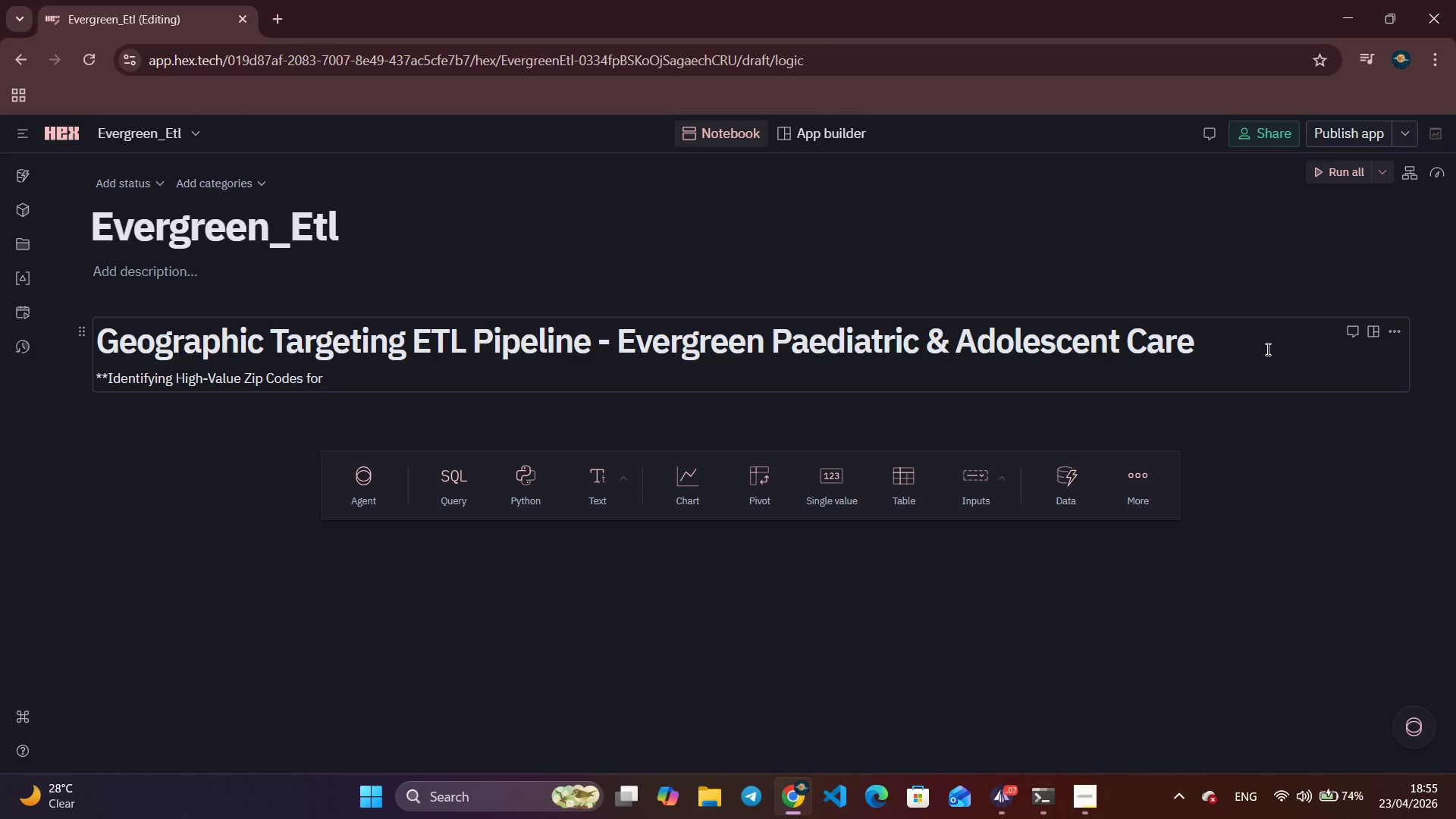 
wait(9.69)
 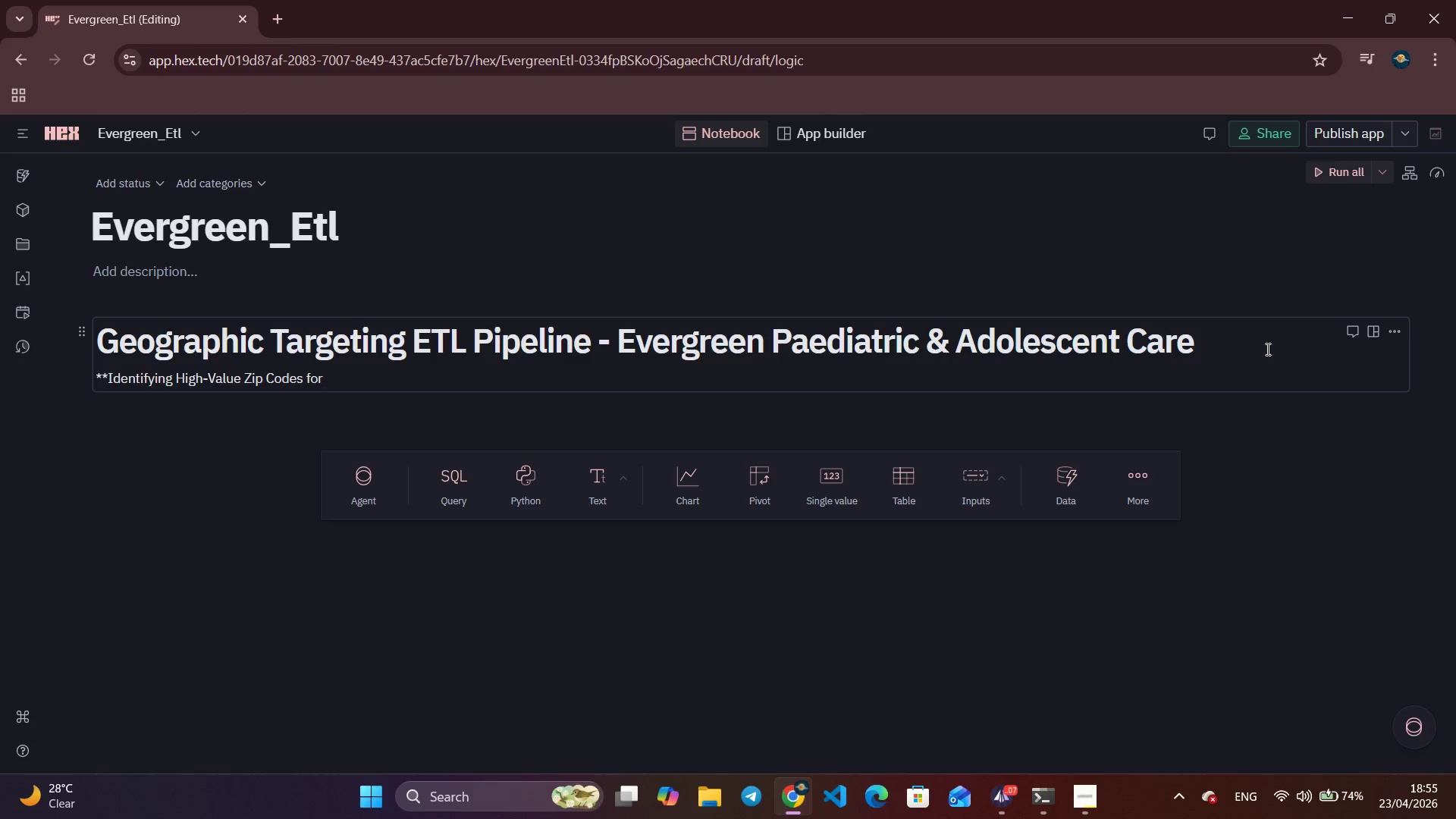 
type(Wellness Program Digira)
key(Backspace)
type(tal Billboard)
 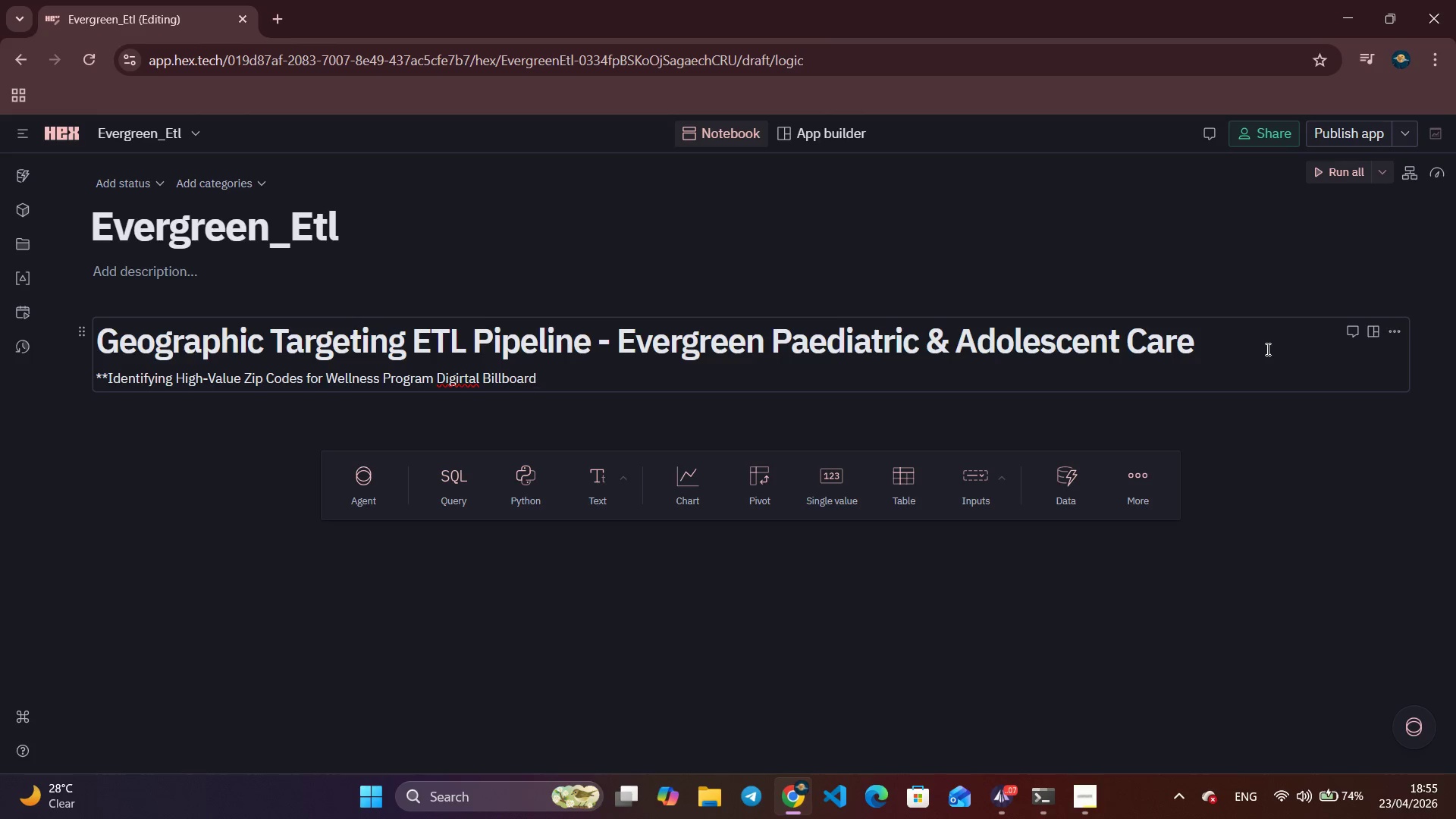 
hold_key(key=ArrowLeft, duration=0.8)
 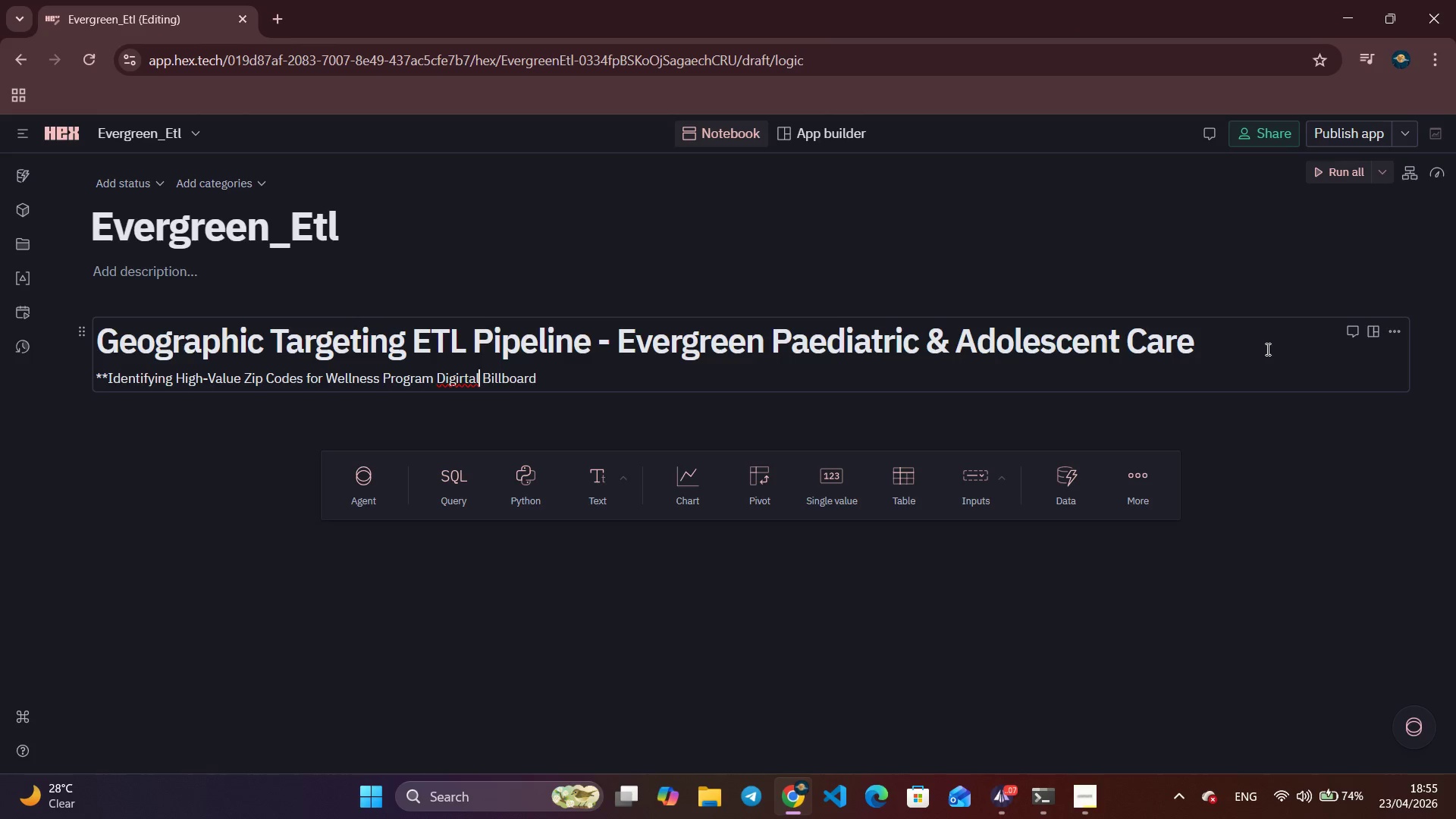 
key(ArrowLeft)
 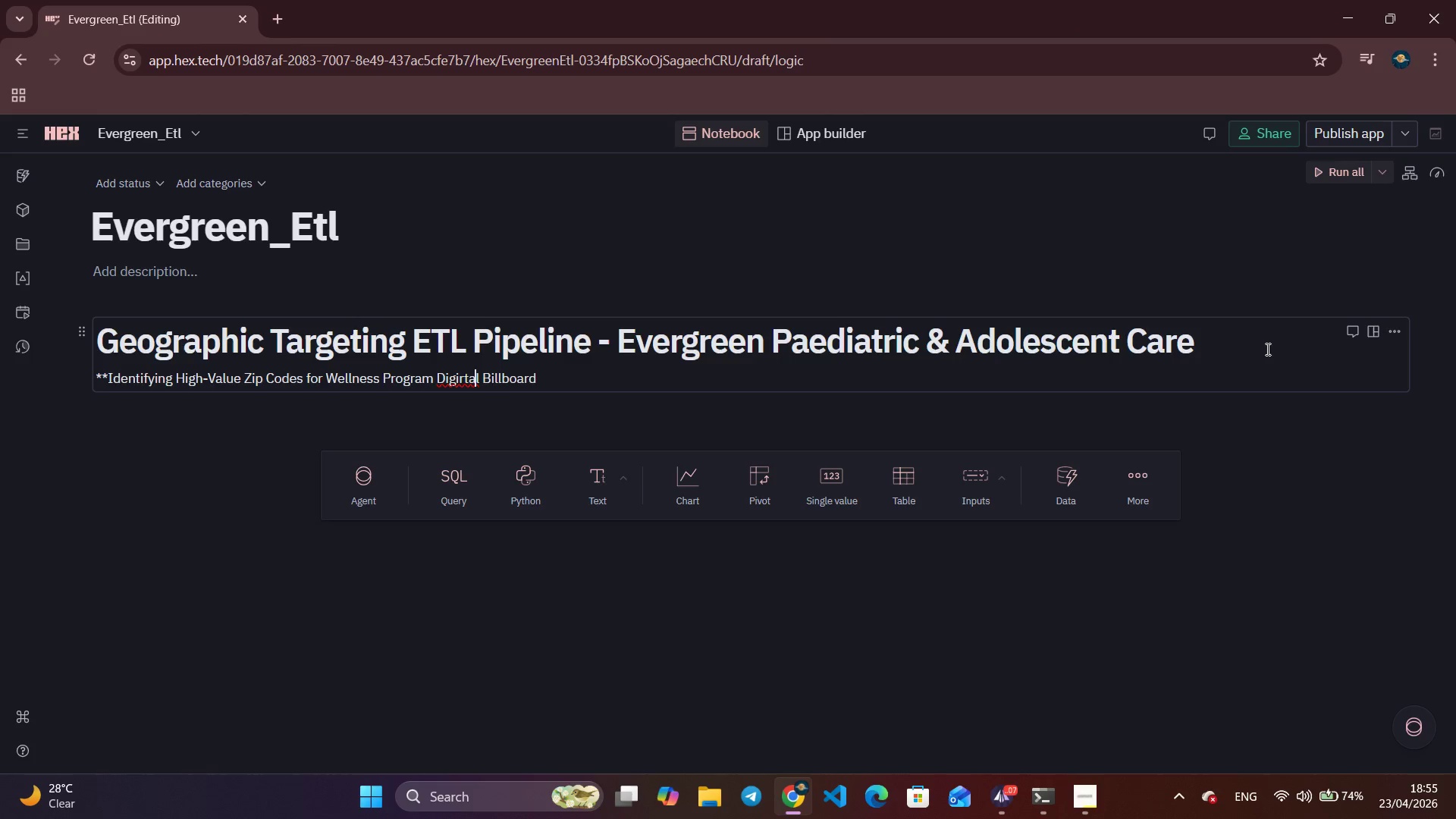 
key(ArrowLeft)
 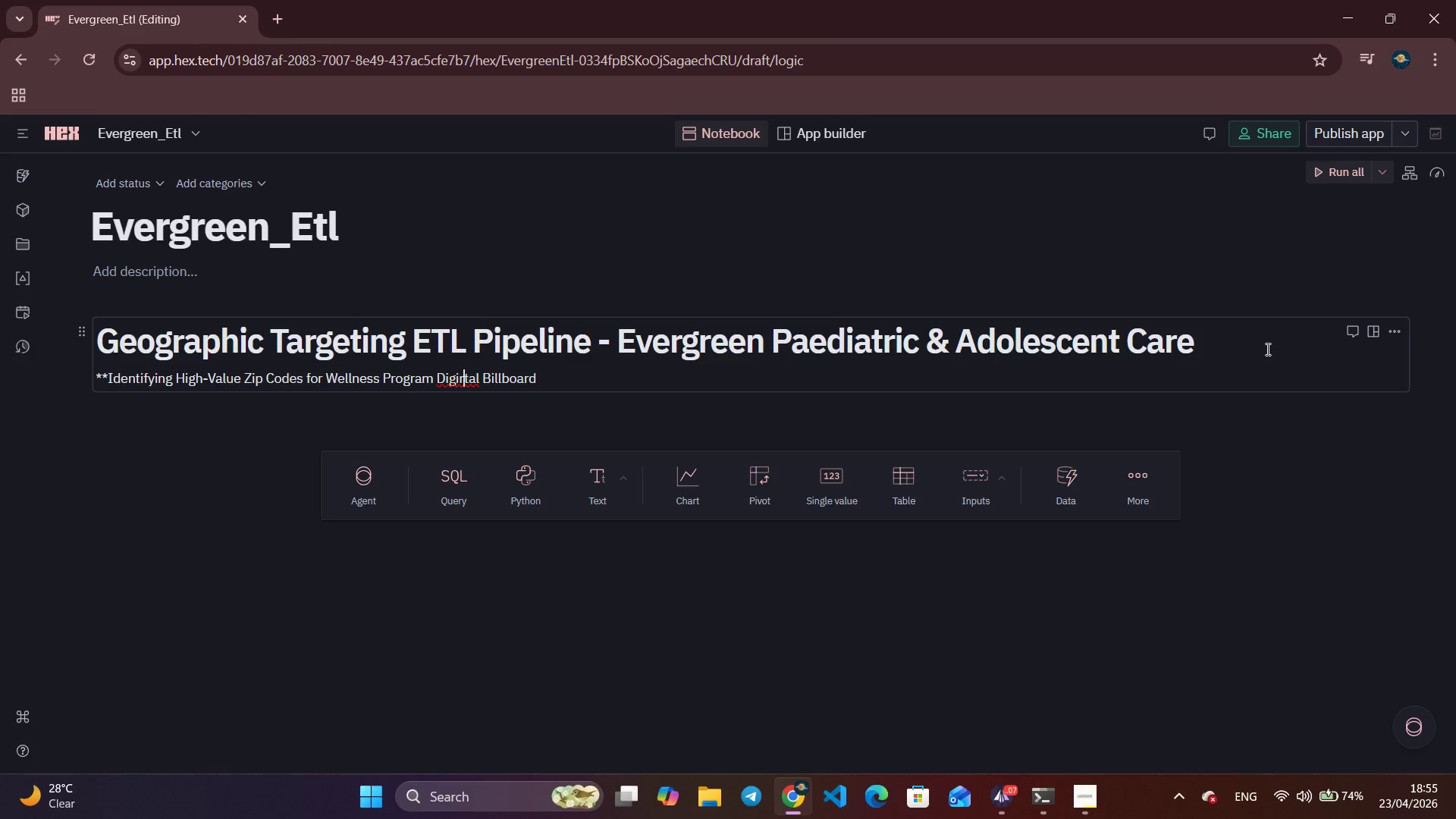 
key(ArrowLeft)
 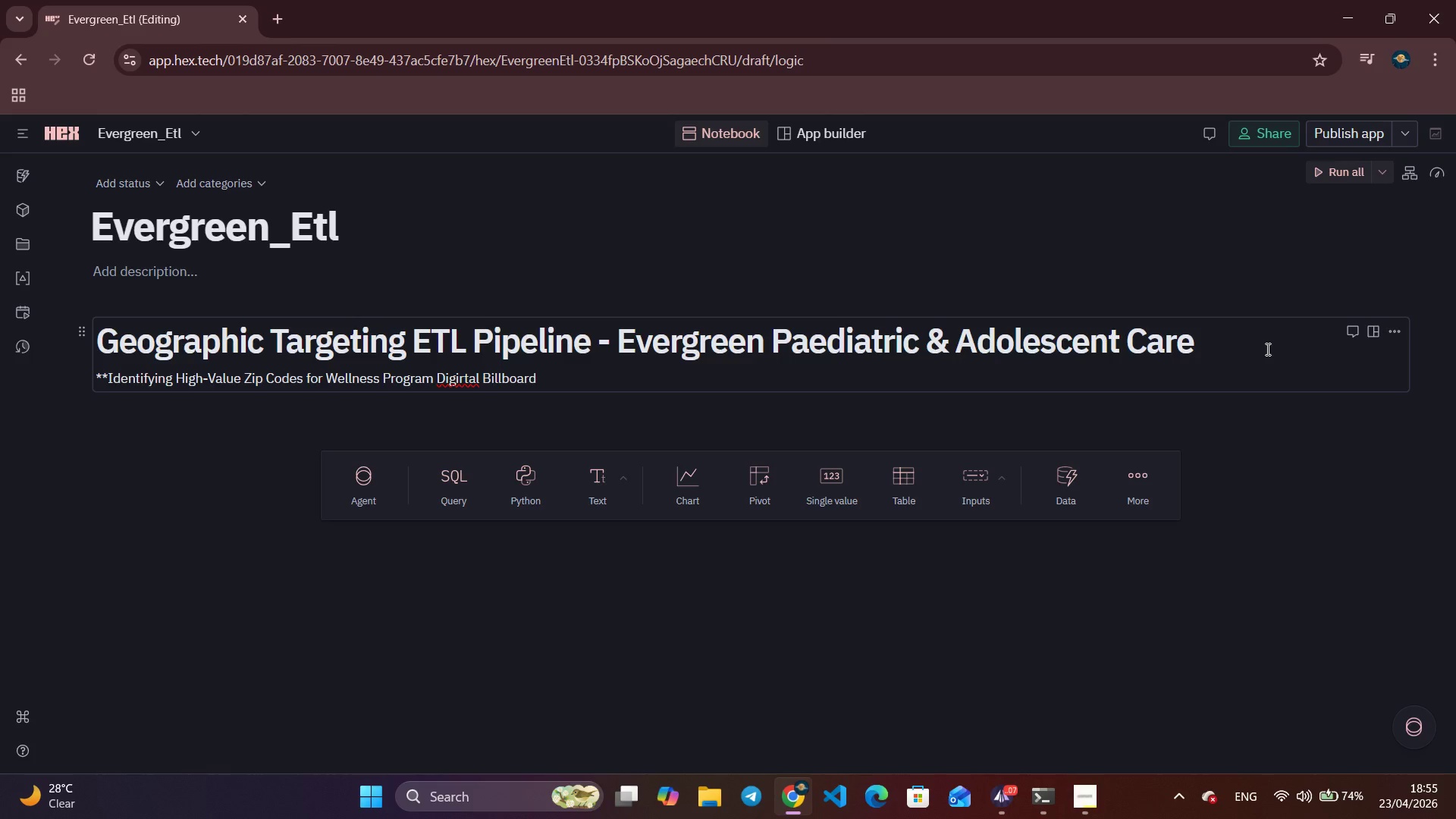 
key(Backspace)
 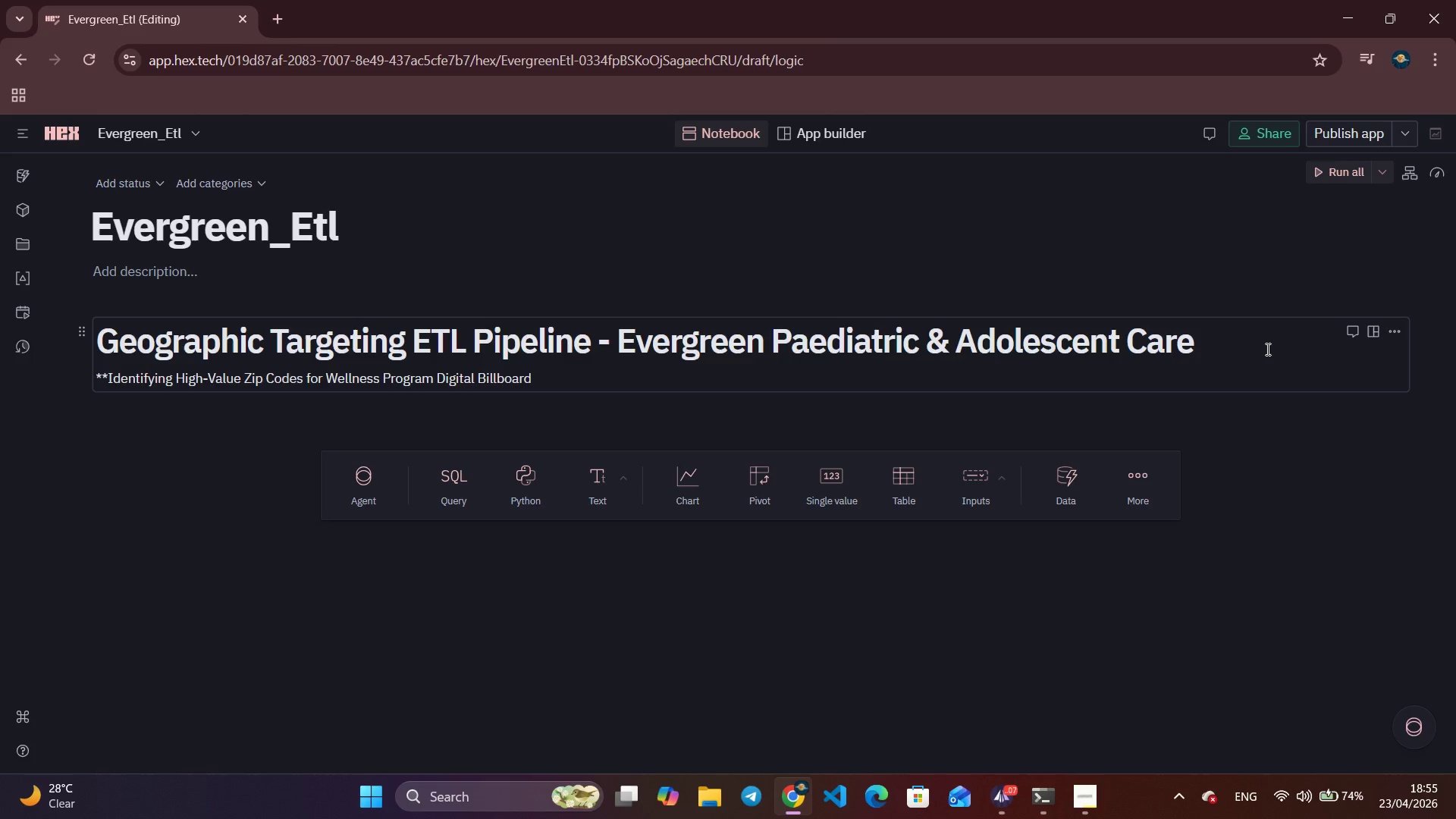 
hold_key(key=ArrowRight, duration=1.02)
 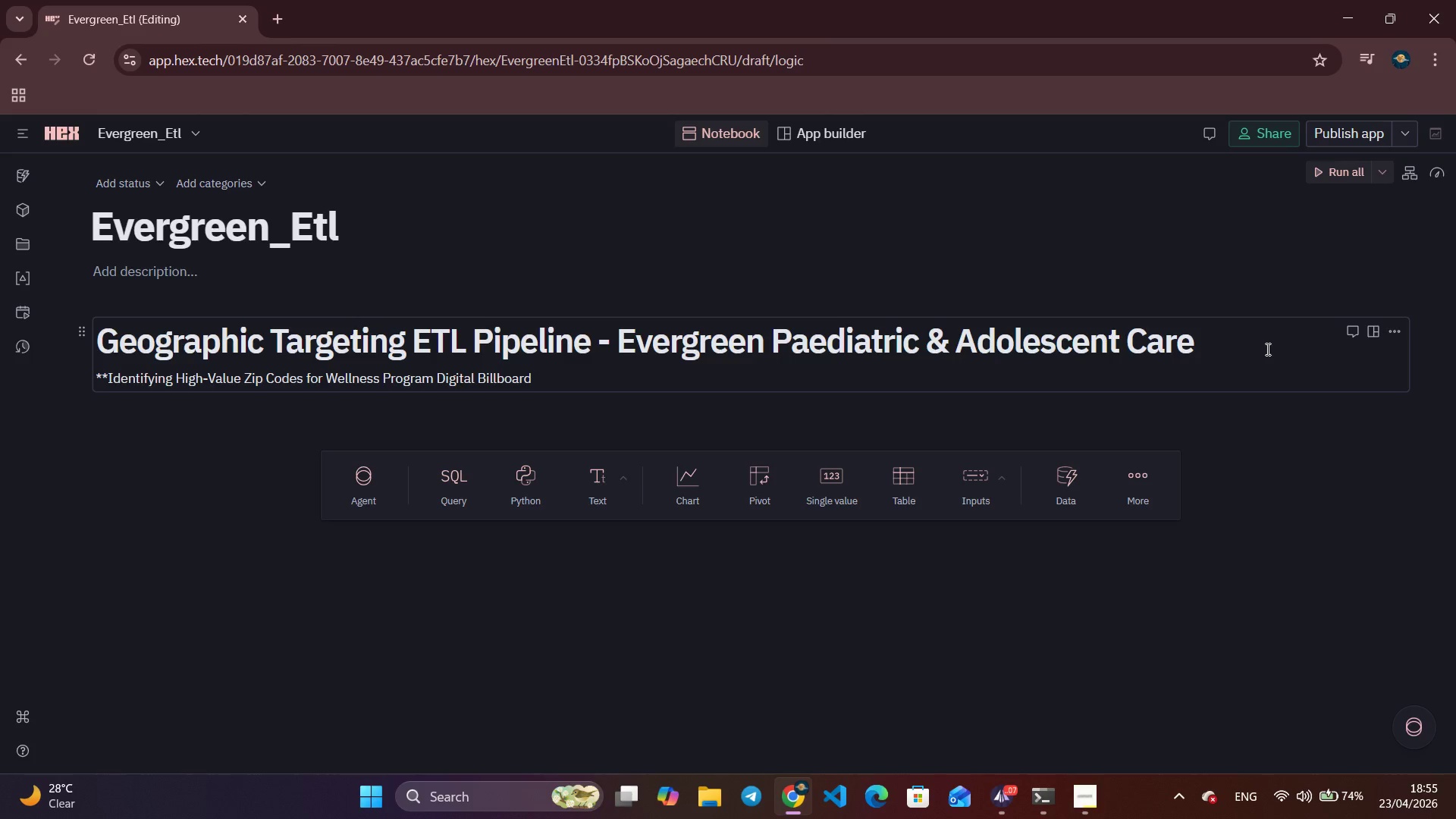 
type( Placements)
 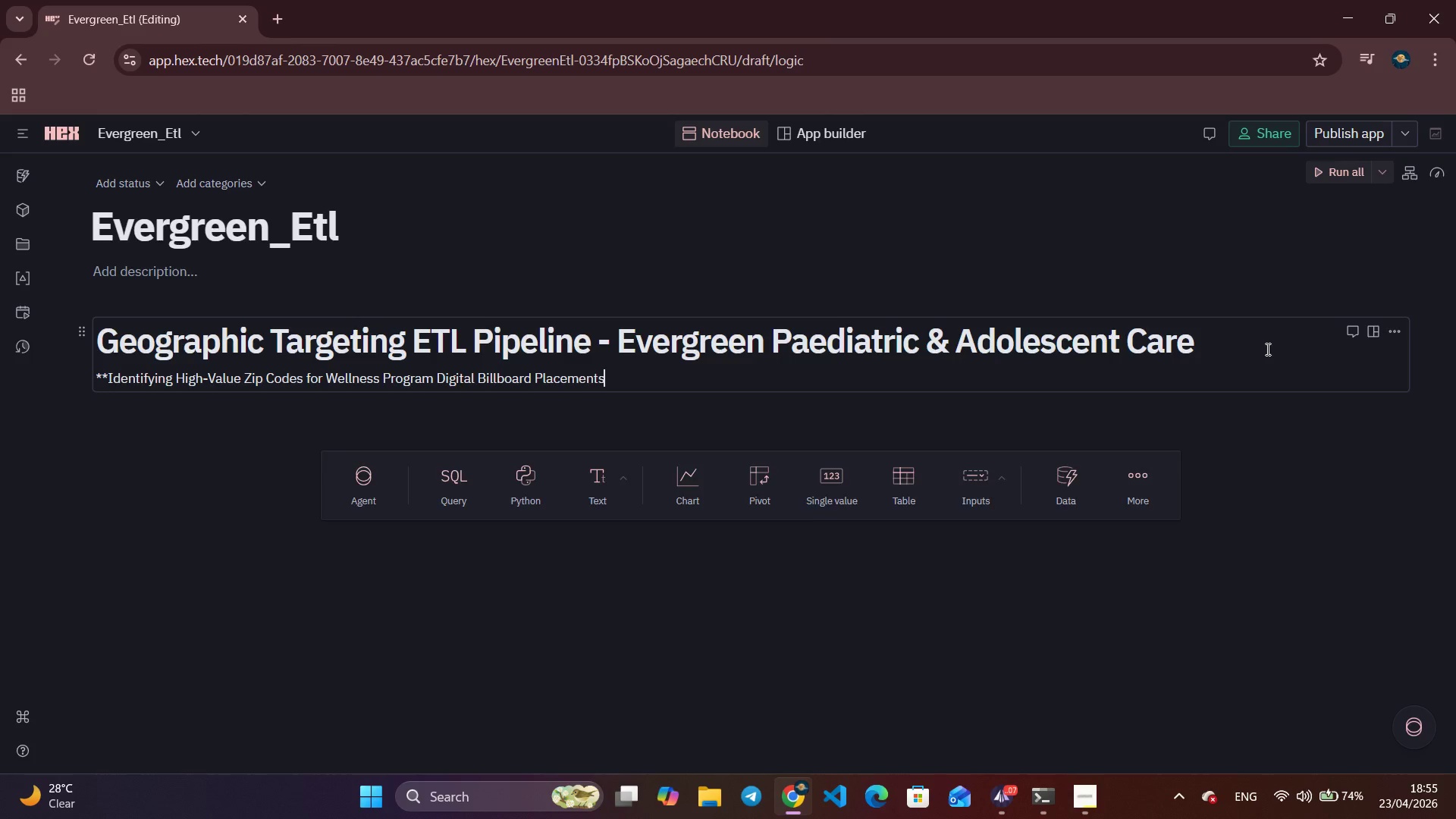 
key(Enter)
 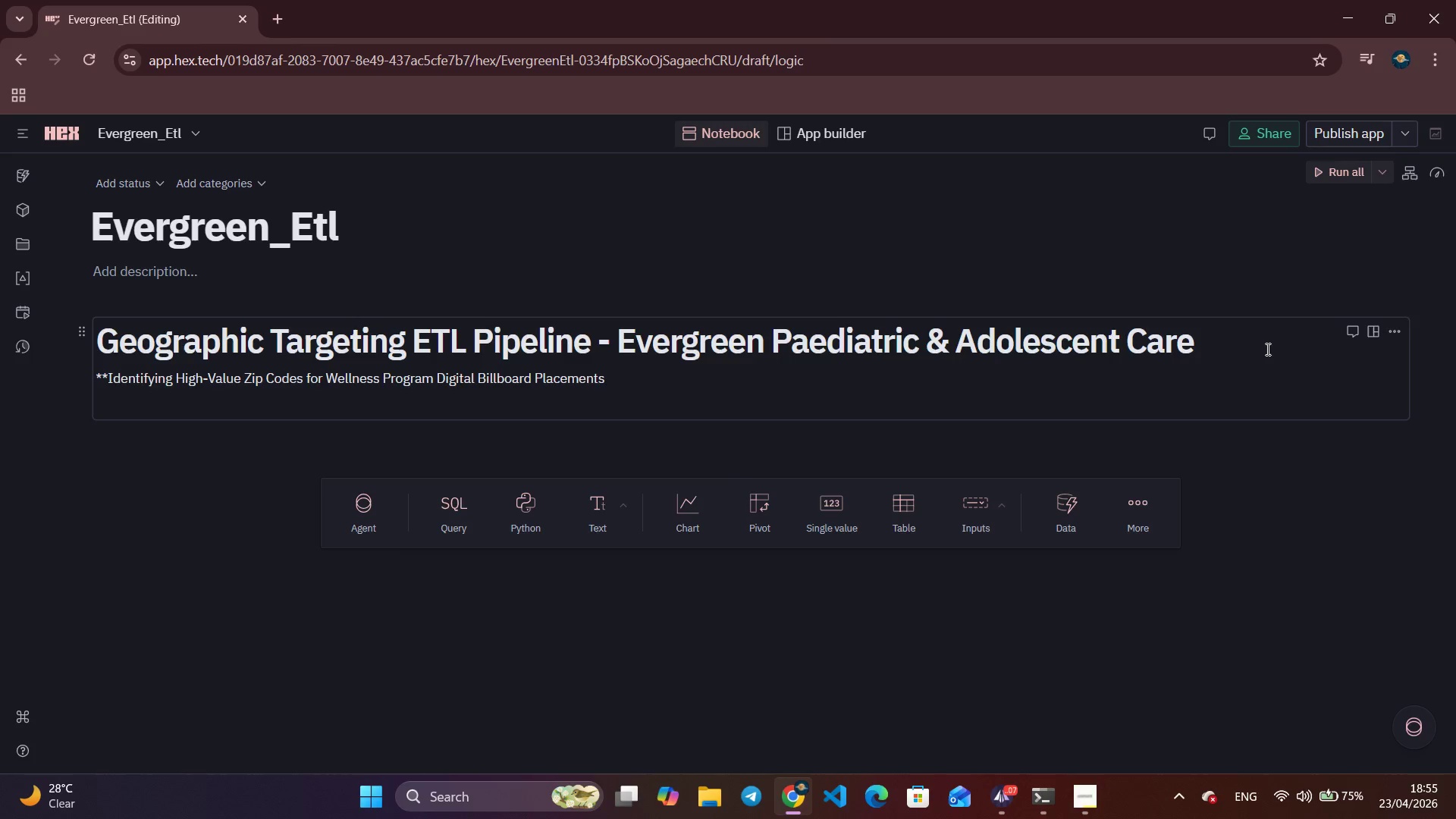 
key(Backspace)
type(**)
 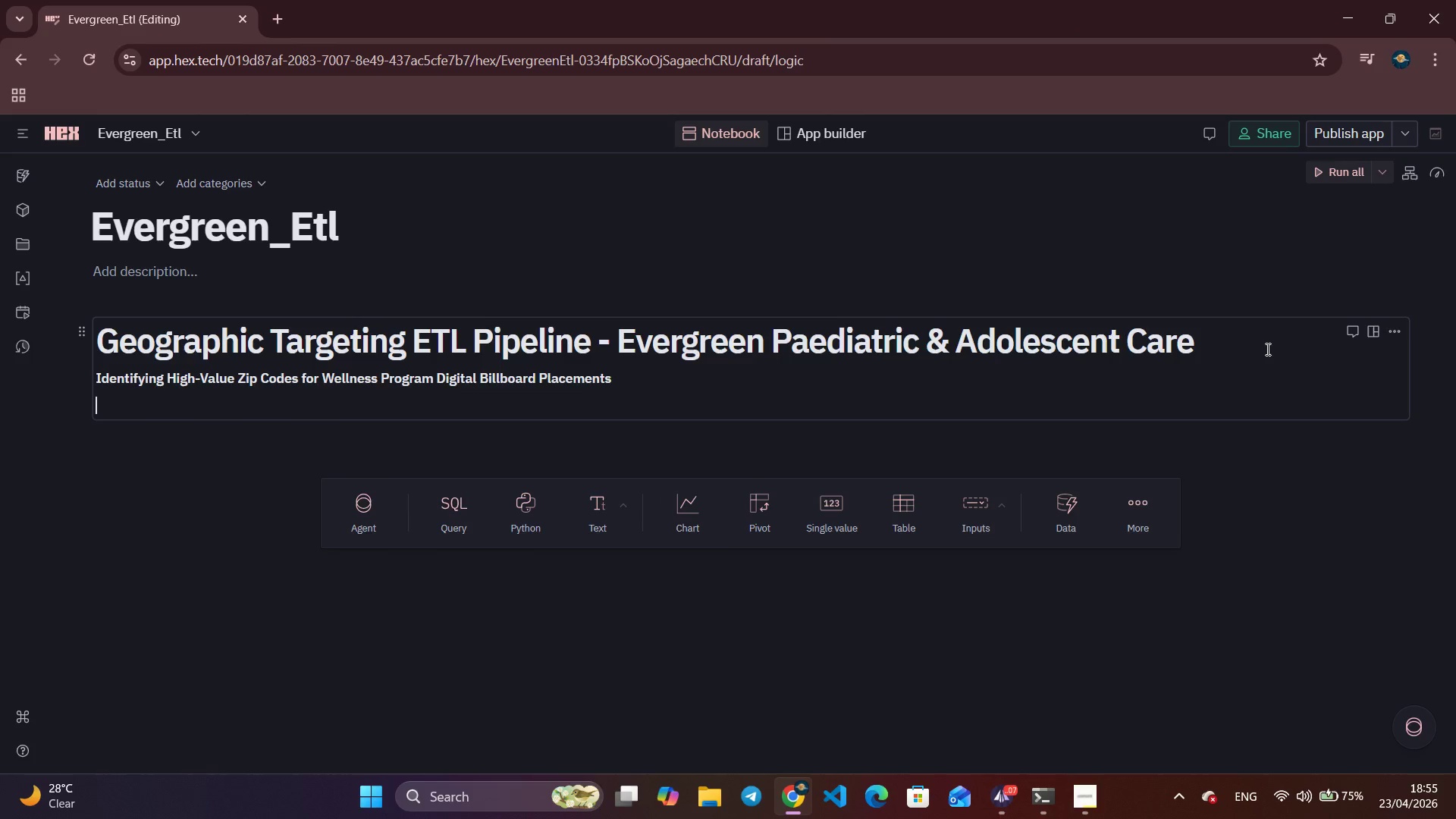 
key(Enter)
 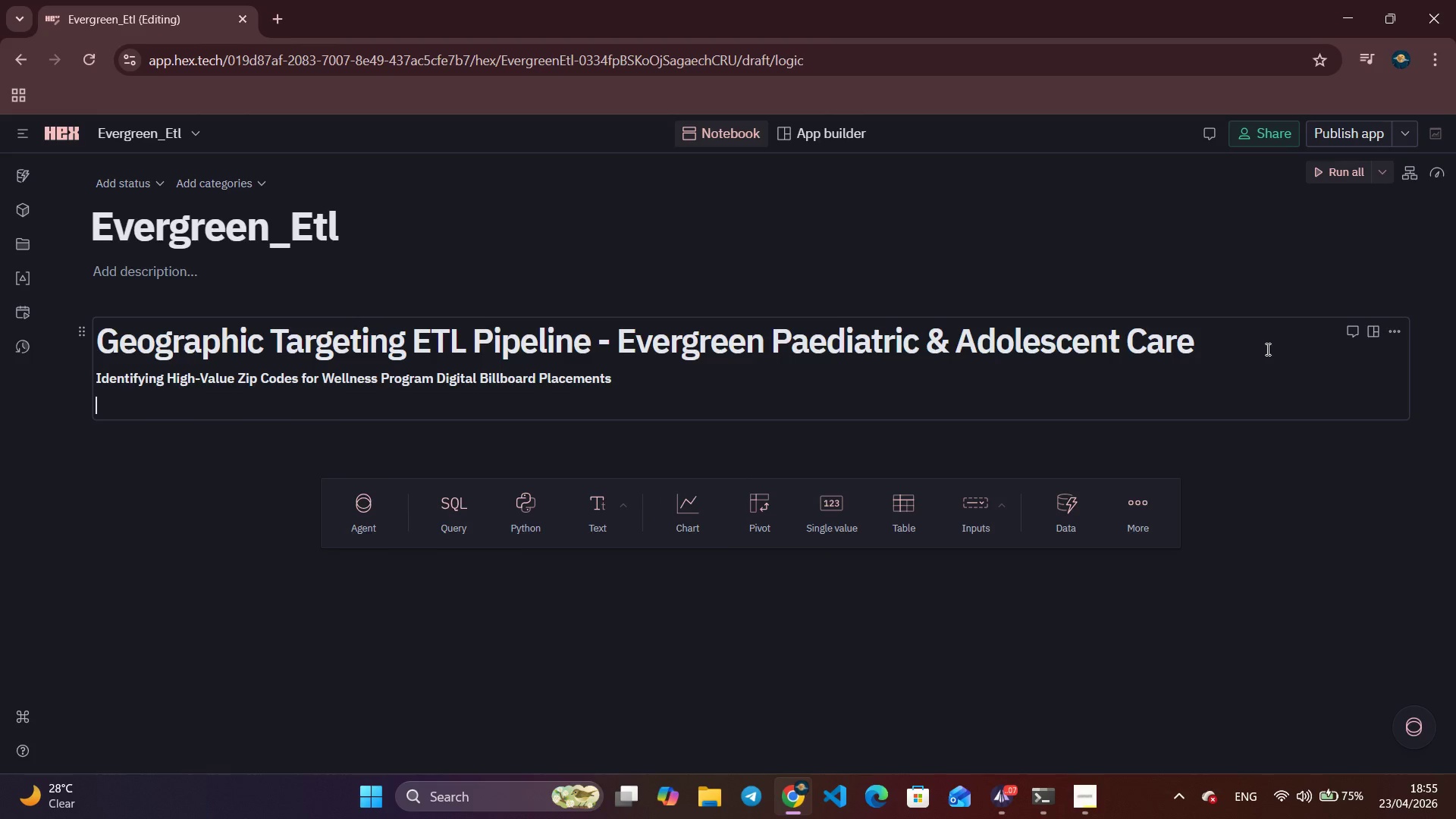 
type(This pipeline extracts puy)
key(Backspace)
type(blic demographic dt )
key(Backspace)
type(a for Cook Country, )
 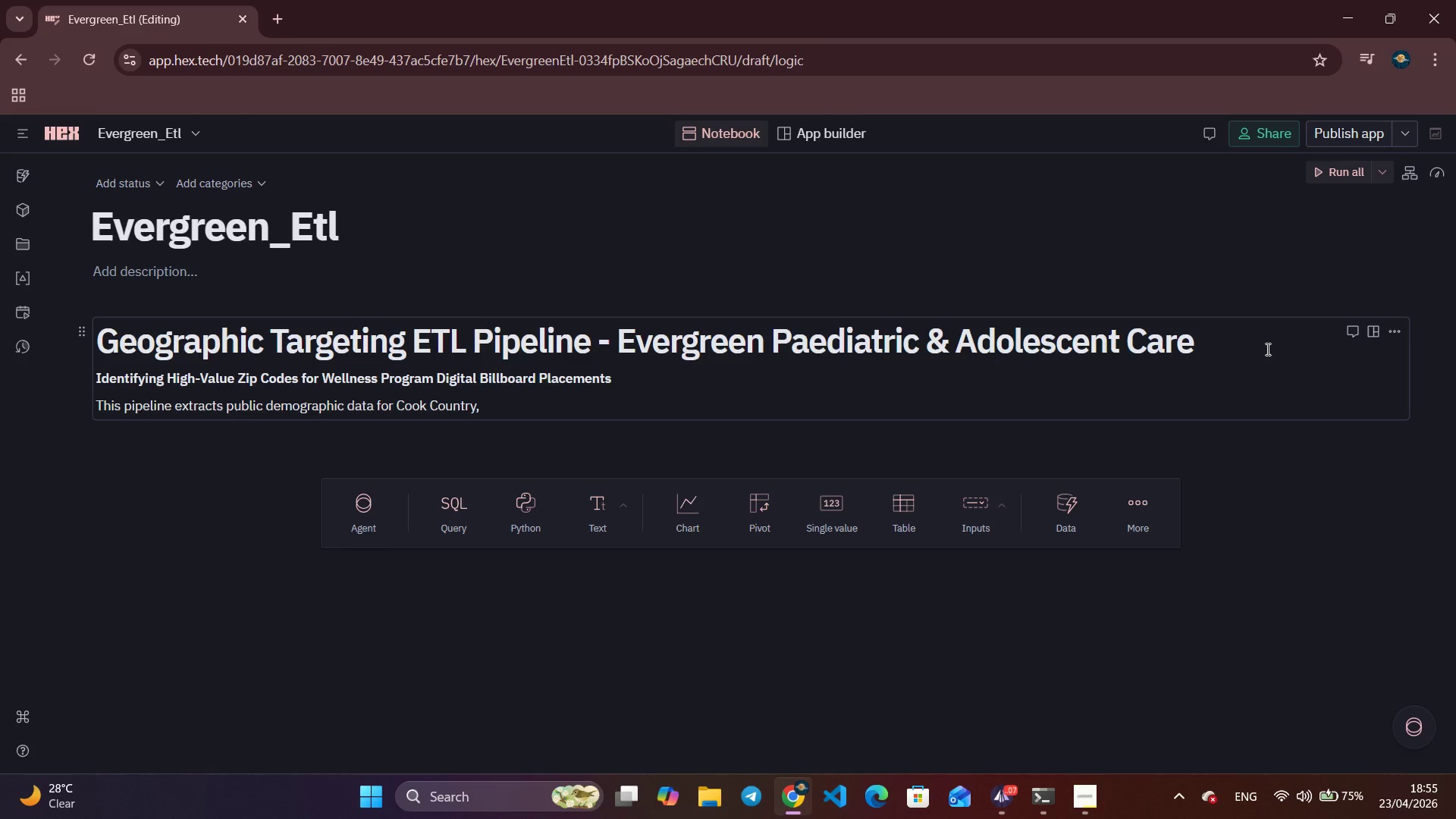 
type(II zip codes, trand)
key(Backspace)
type(sforms it tinr)
key(Backspace)
key(Backspace)
key(Backspace)
key(Backspace)
type(into two analytical)
key(Backspace)
type(lly sound scores, and loads a clean ranked dataset that allows the Marketing Analysts to filter zip codes for targeted ad spend decisions.)
 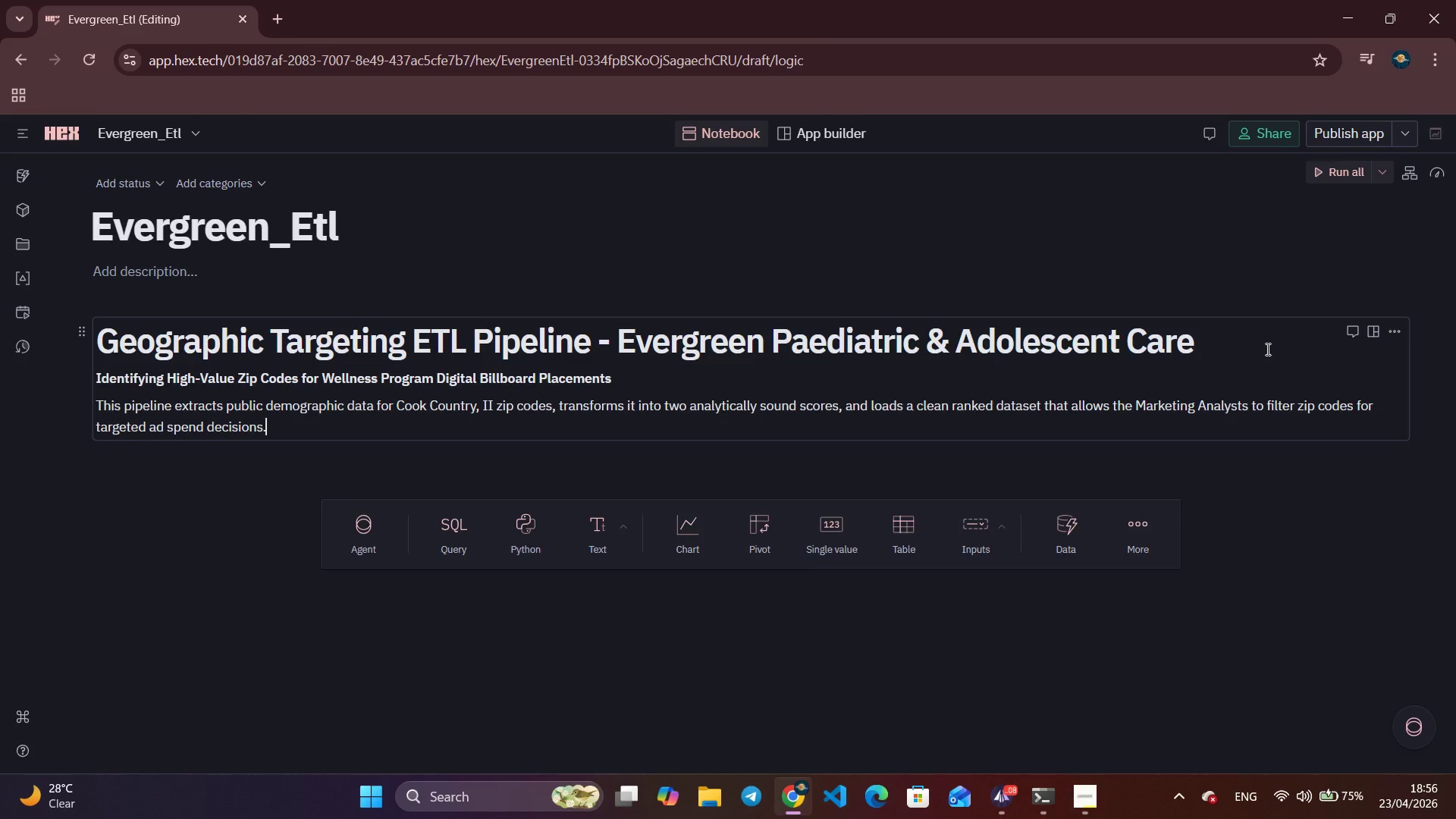 
key(Enter)
 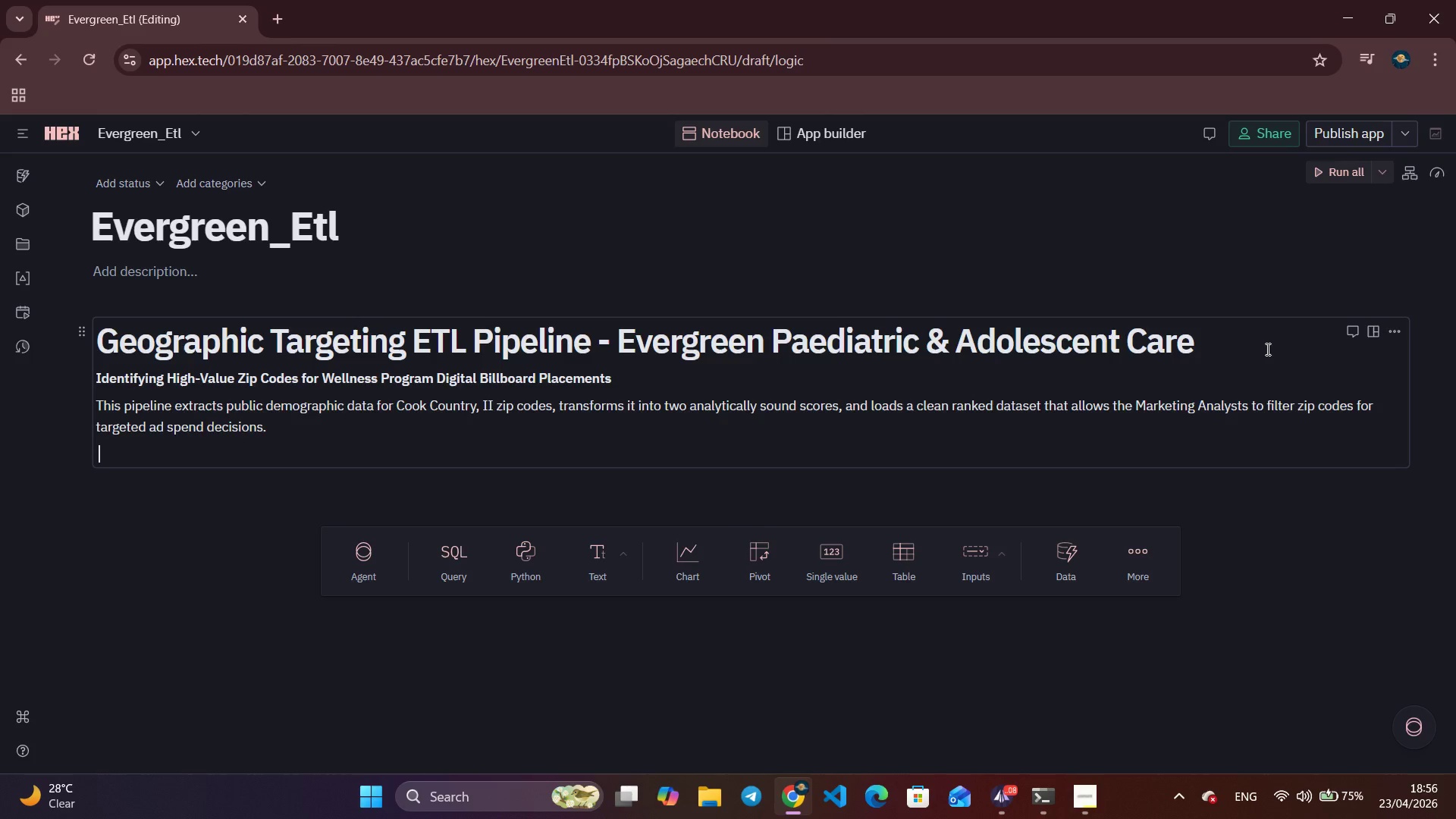 
type(  )
key(Backspace)
key(Backspace)
key(Tab)
type(**Data source: )
key(Backspace)
type(** US Census Bureau ACS 5-Year Esi)
key(Backspace)
type(timates (2021) bia h)
key(Backspace)
type(the)
key(Backspace)
key(Backspace)
key(Backspace)
key(Backspace)
key(Backspace)
key(Backspace)
key(Backspace)
type(via the pyb)
key(Backspace)
key(Backspace)
type(ublic Census API. t)
key(Backspace)
type(The notebook attemp)
key(Backspace)
type(pts a live API call on every run, if the API is unavailable (ragt)
key(Backspace)
type(te)
key(Backspace)
key(Backspace)
key(Backspace)
type(te )
key(Backspace)
type(-limited or network failure), it auo)
key(Backspace)
type(tomatically falls b)
key(Backspace)
type(back to a cached CSV that mirrors the real response structure.)
 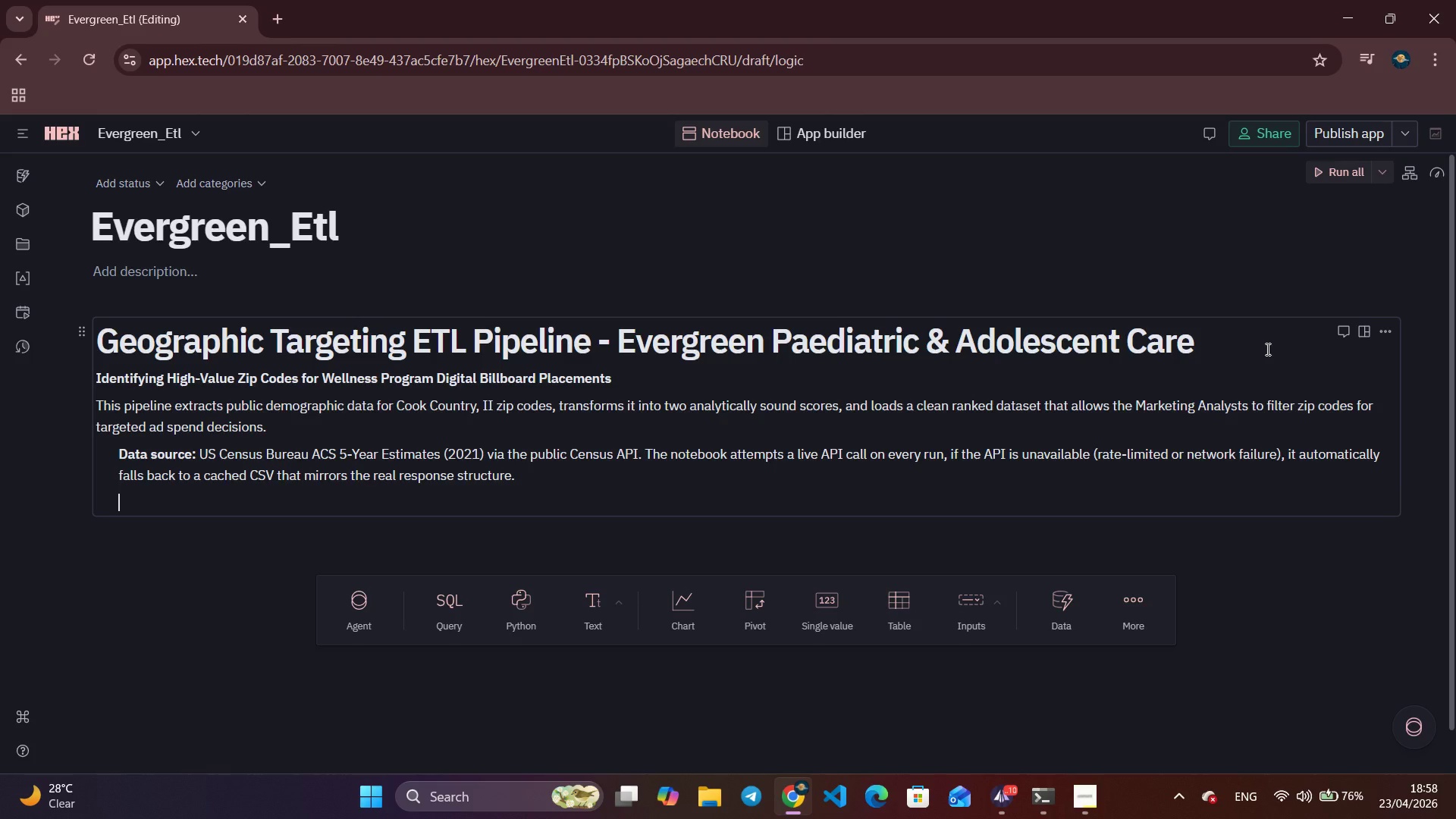 
 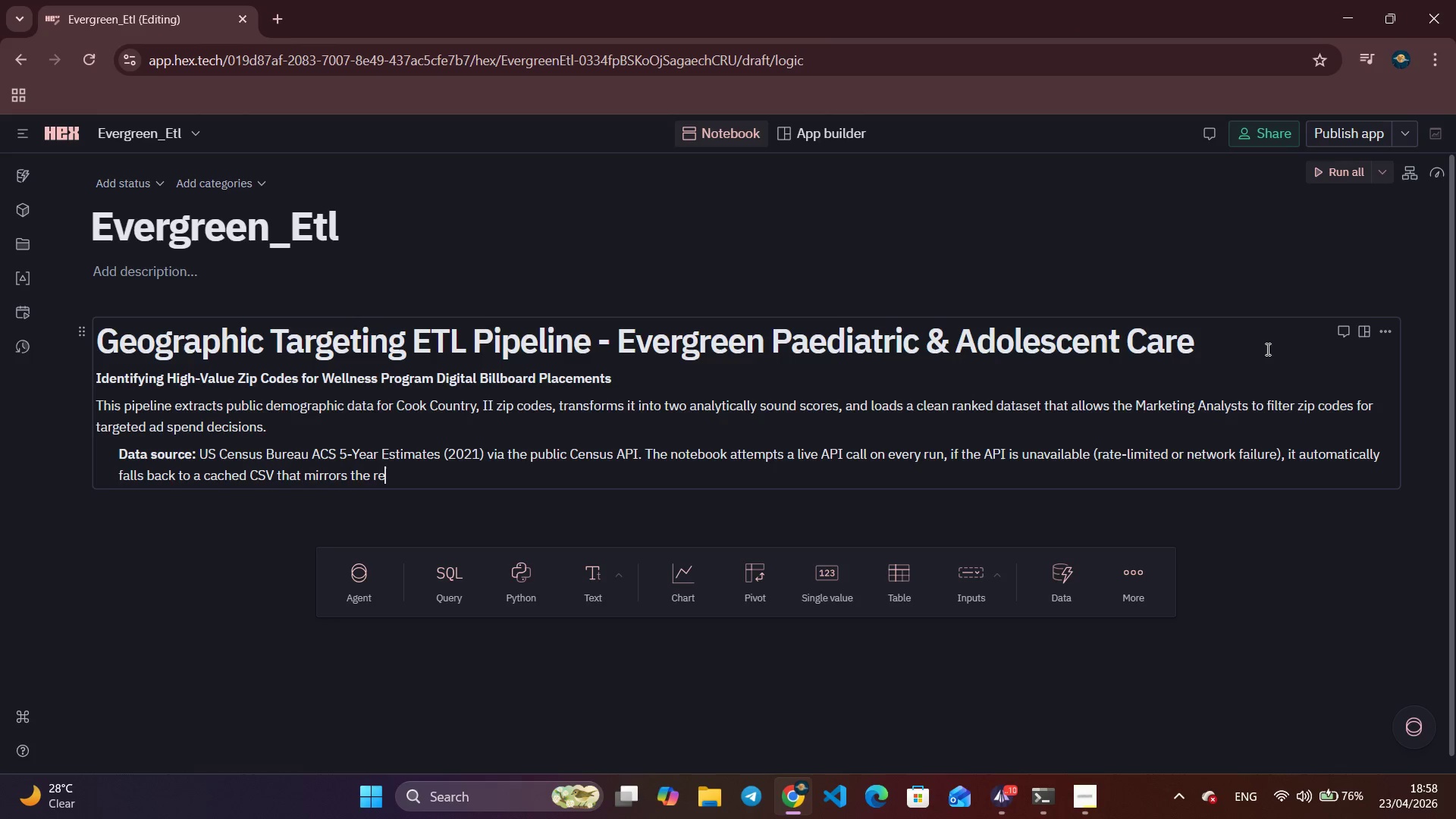 
key(Enter)
 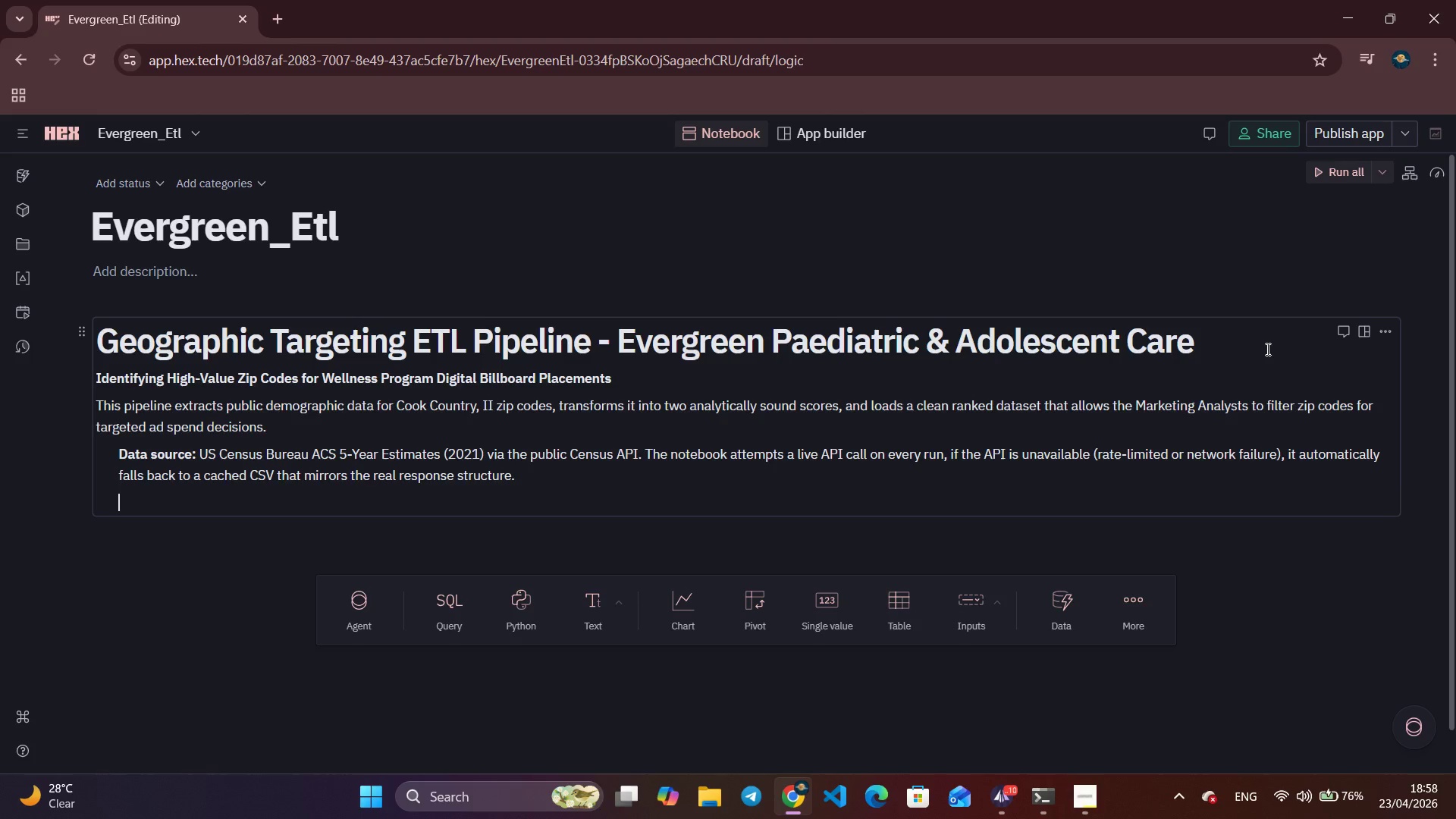 
type(**Pipeline stages:** Ex)
 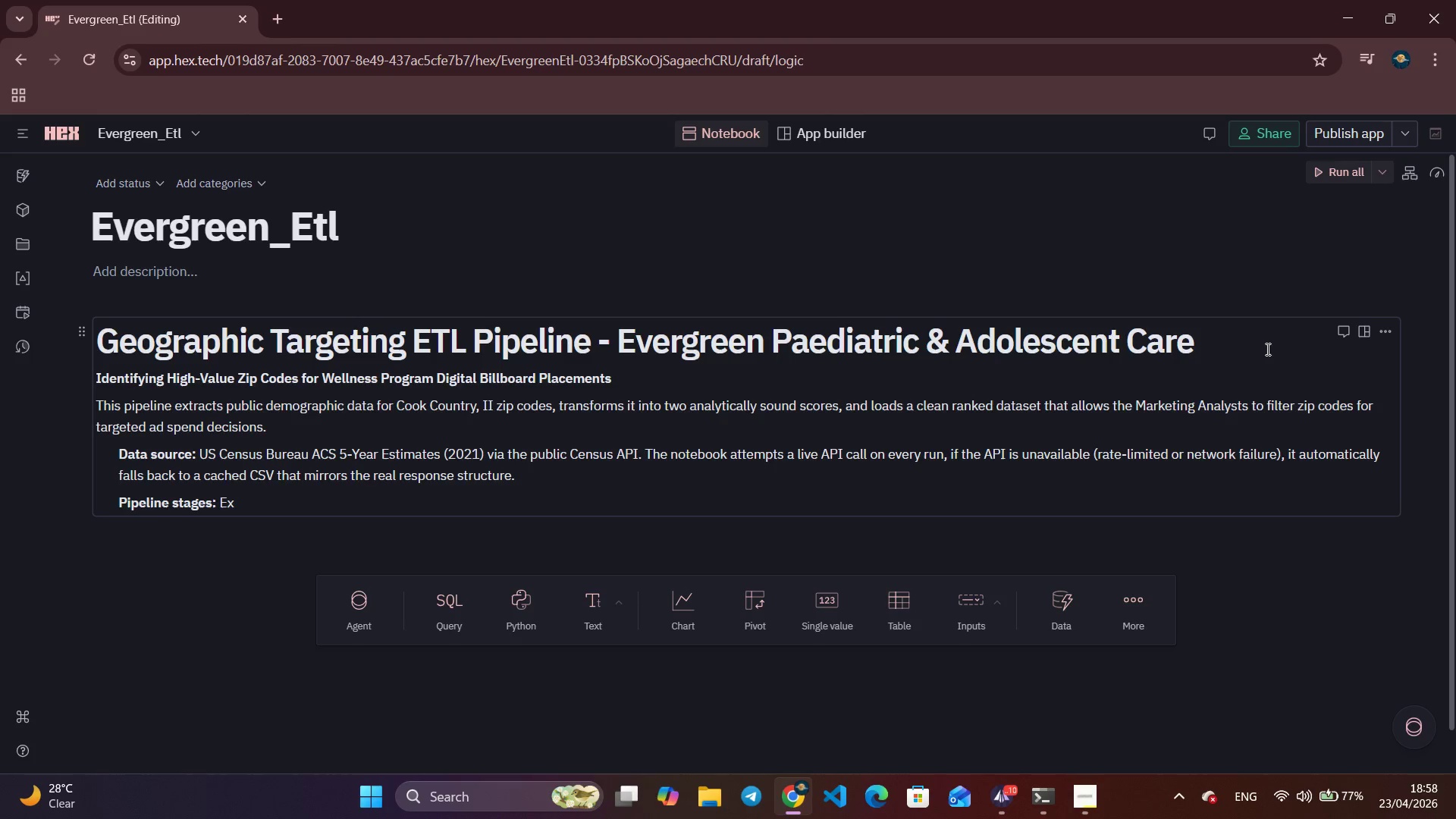 
type(tract (Census API to raw JAO)
key(Backspace)
key(Backspace)
type(SON))
 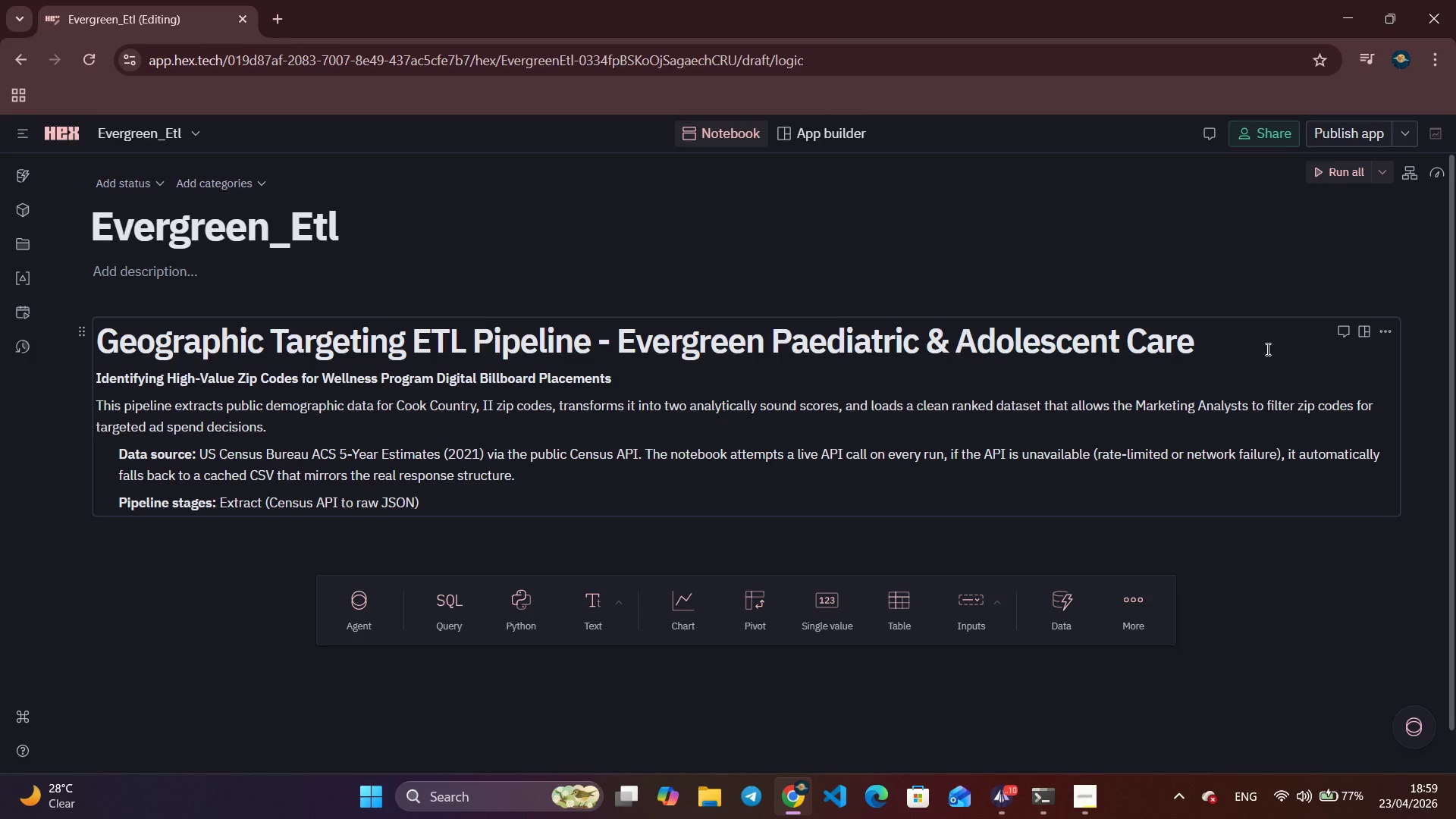 
left_click([1332, 8])
 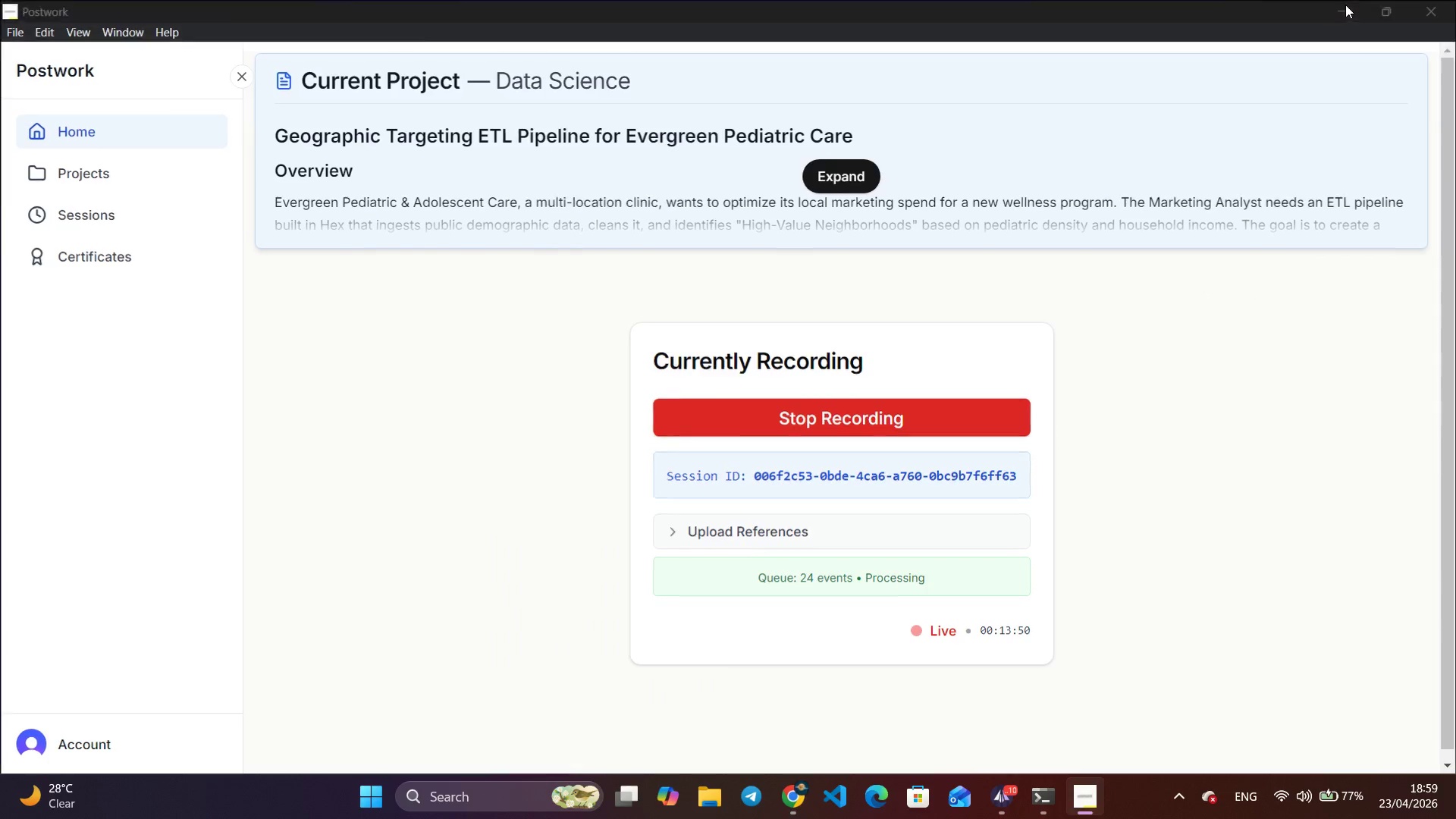 
left_click([1146, 61])
 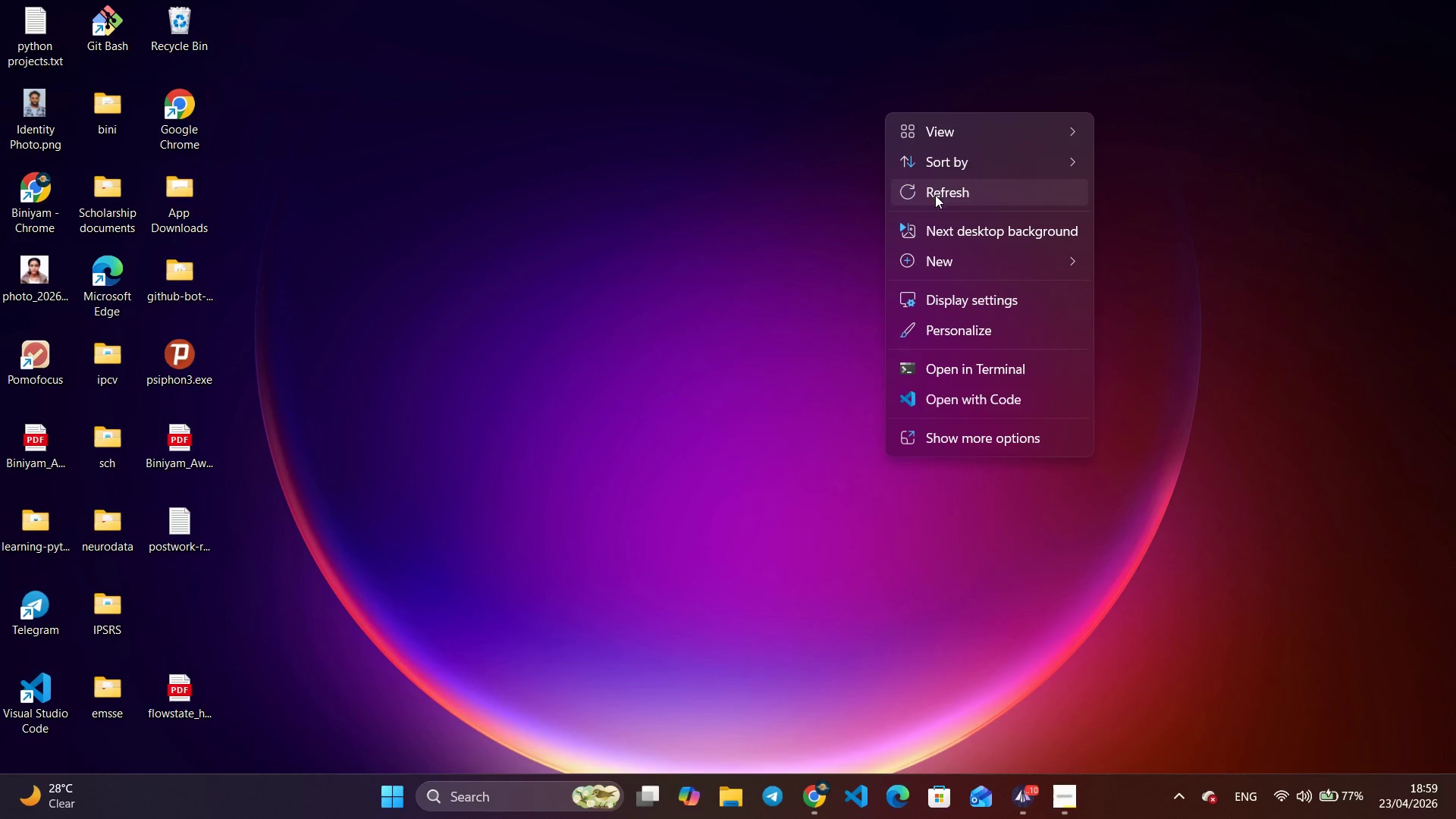 
right_click([691, 129])
 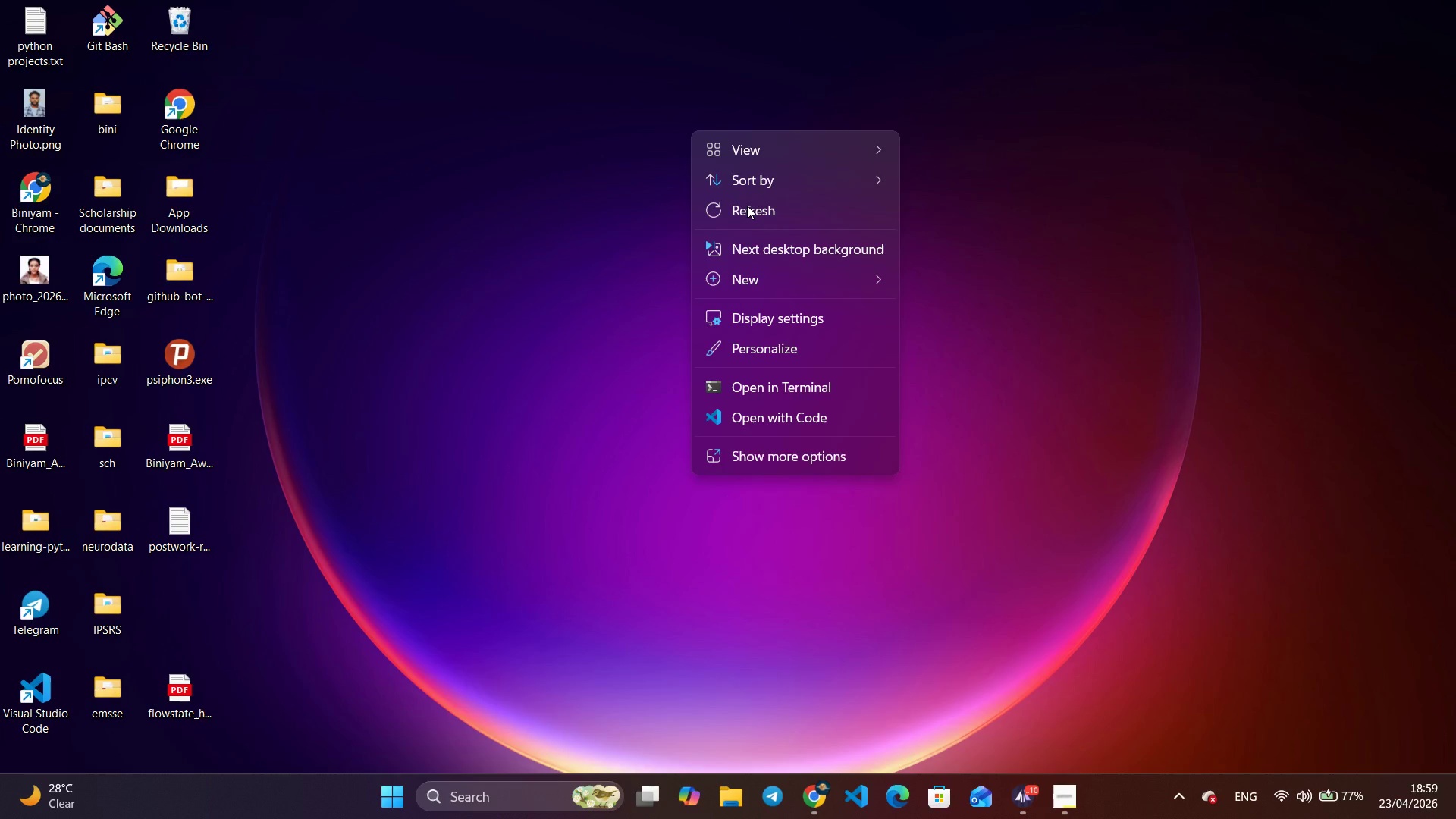 
left_click([747, 206])
 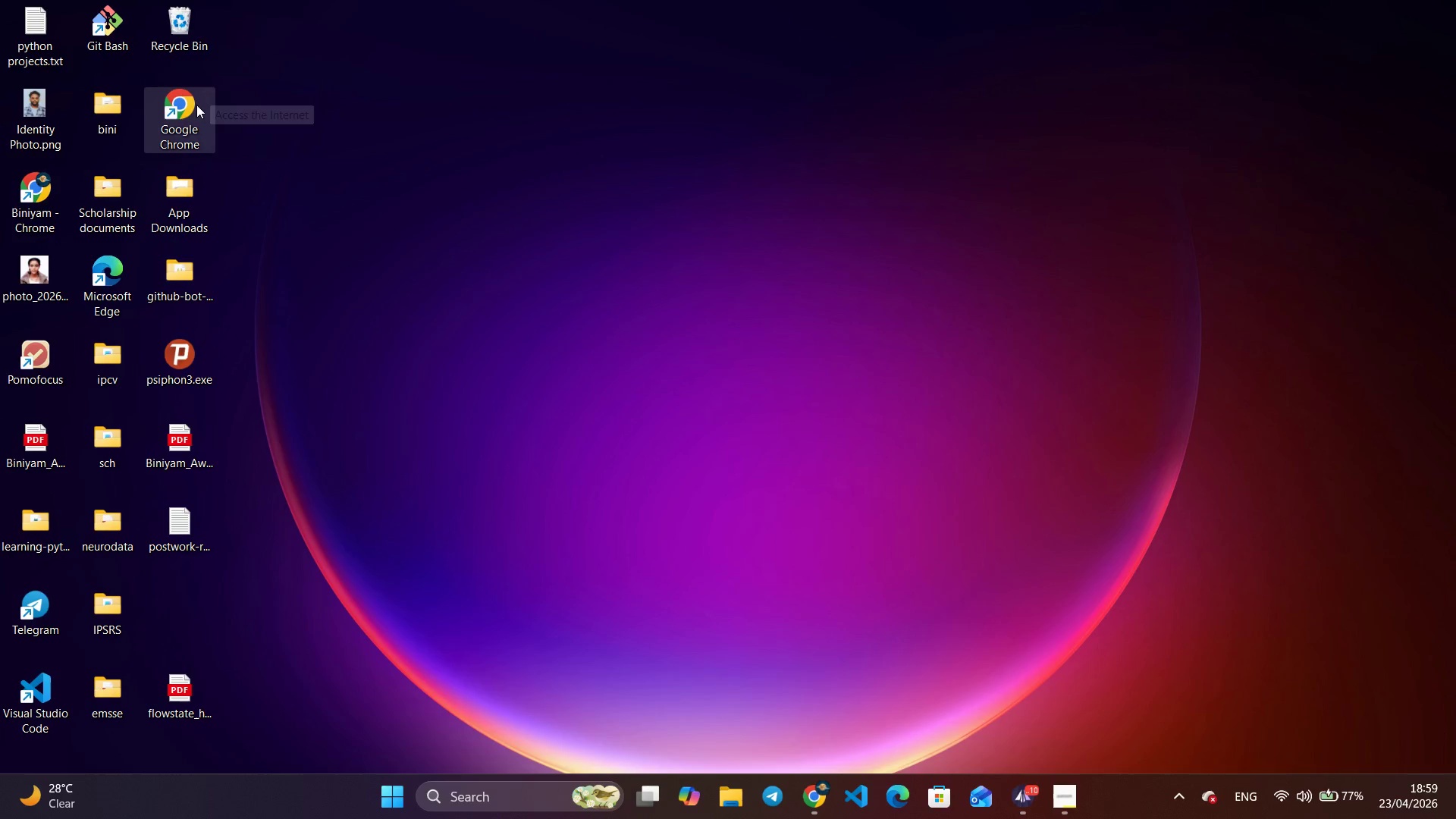 
double_click([196, 105])
 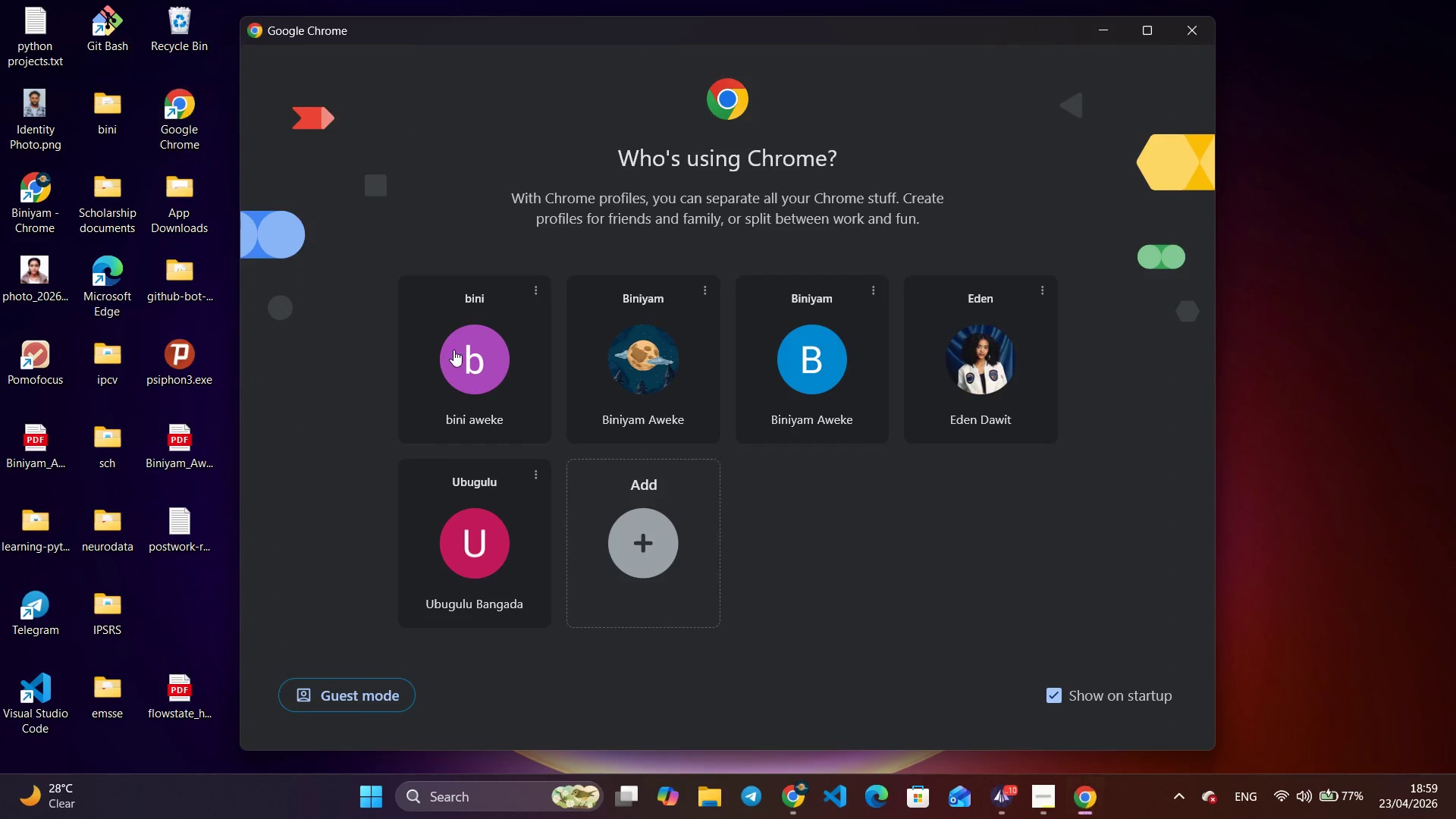 
left_click([409, 573])
 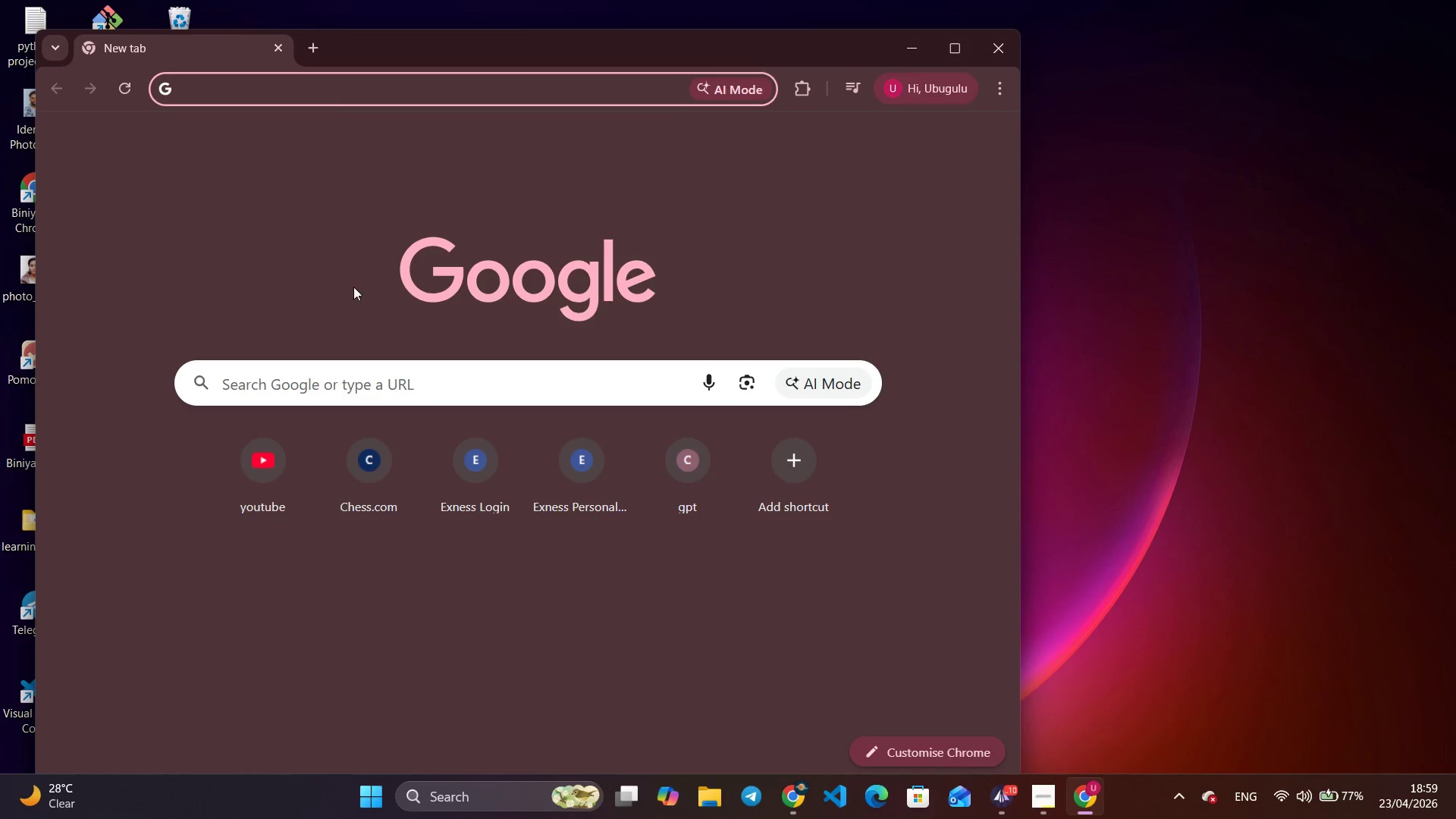 
type(SPI)
key(Backspace)
key(Backspace)
key(Backspace)
type(spi)
key(Backspace)
 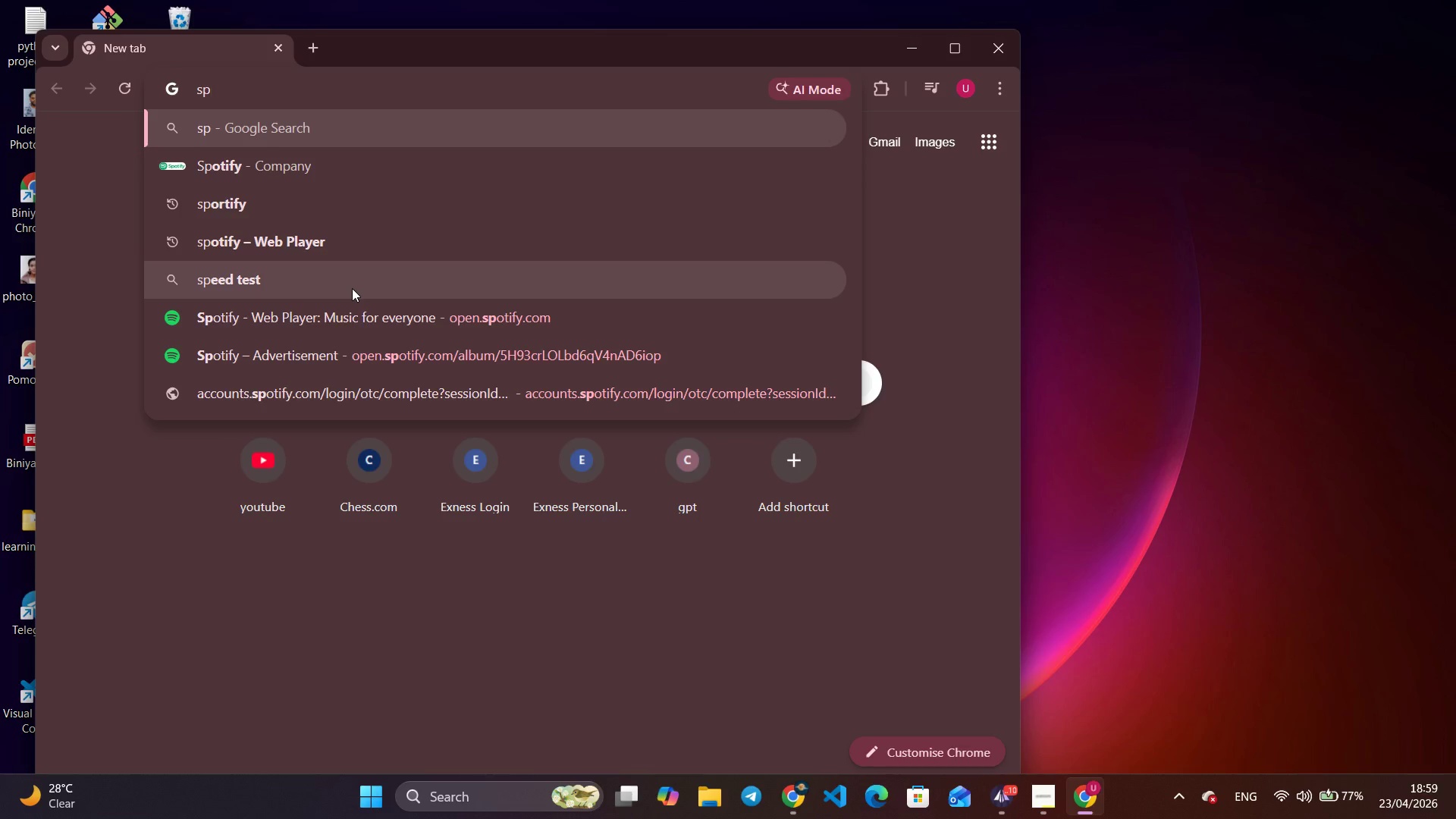 
left_click([384, 309])
 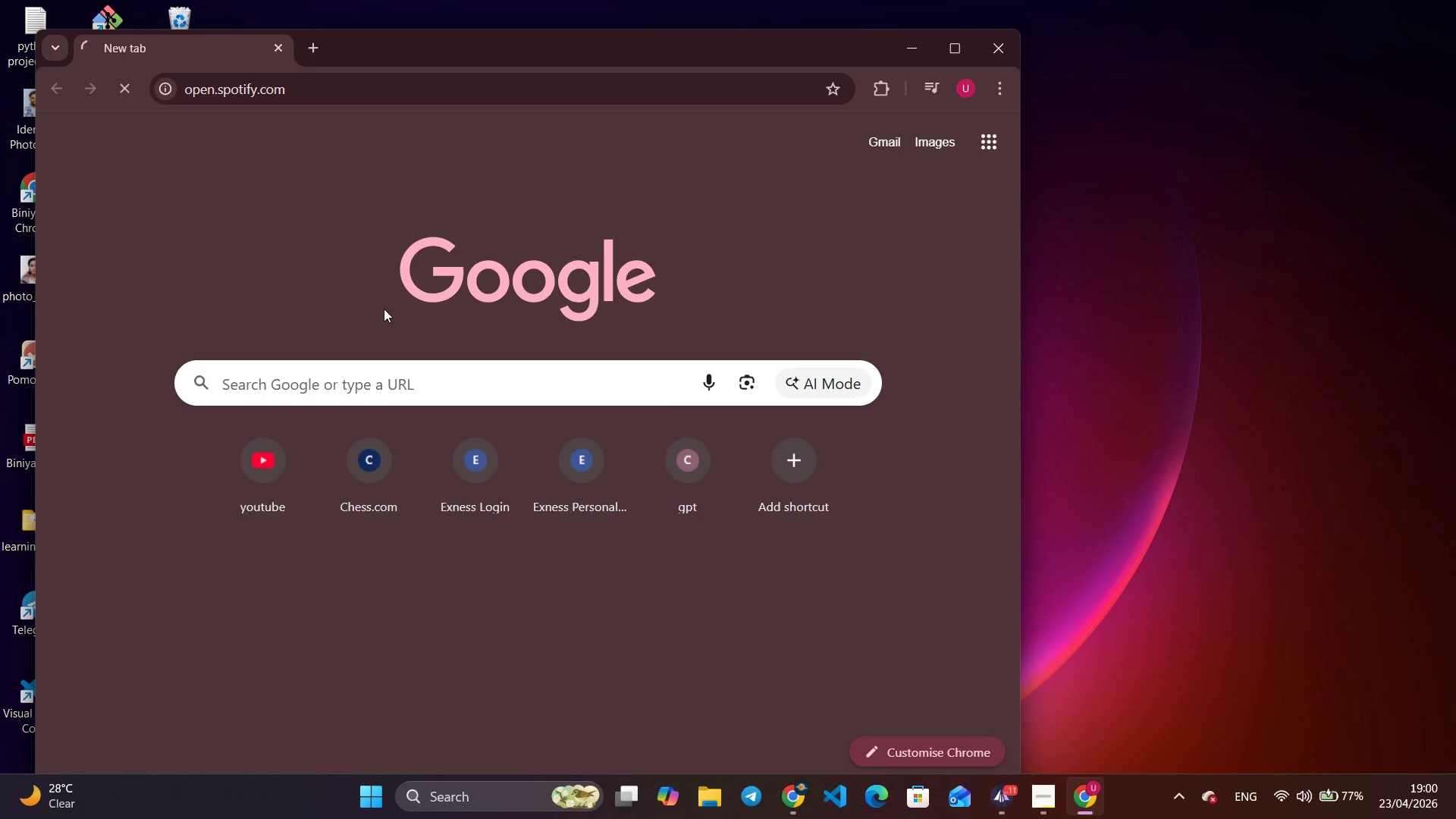 
wait(33.33)
 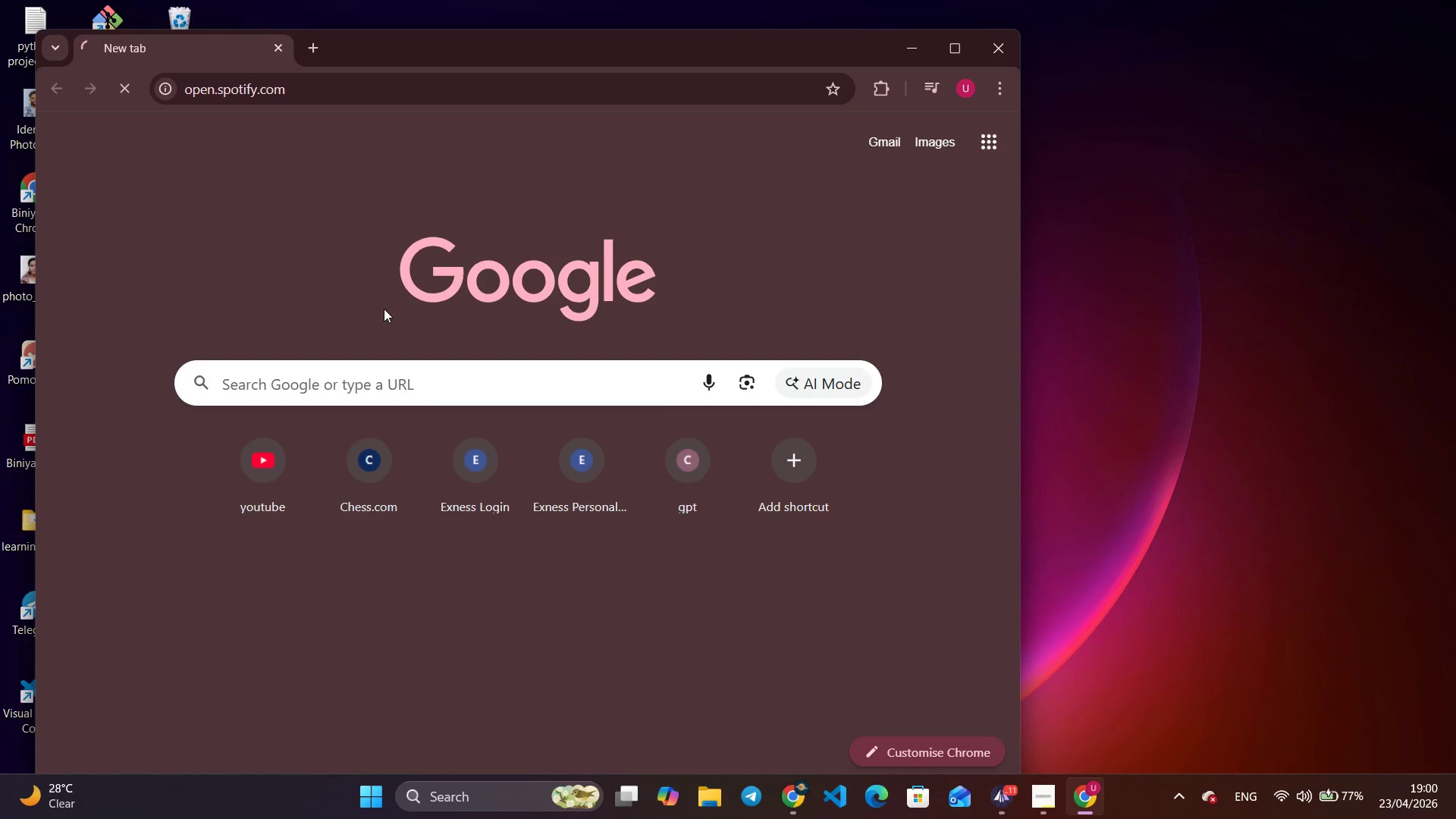 
key(Alt+AltLeft)
 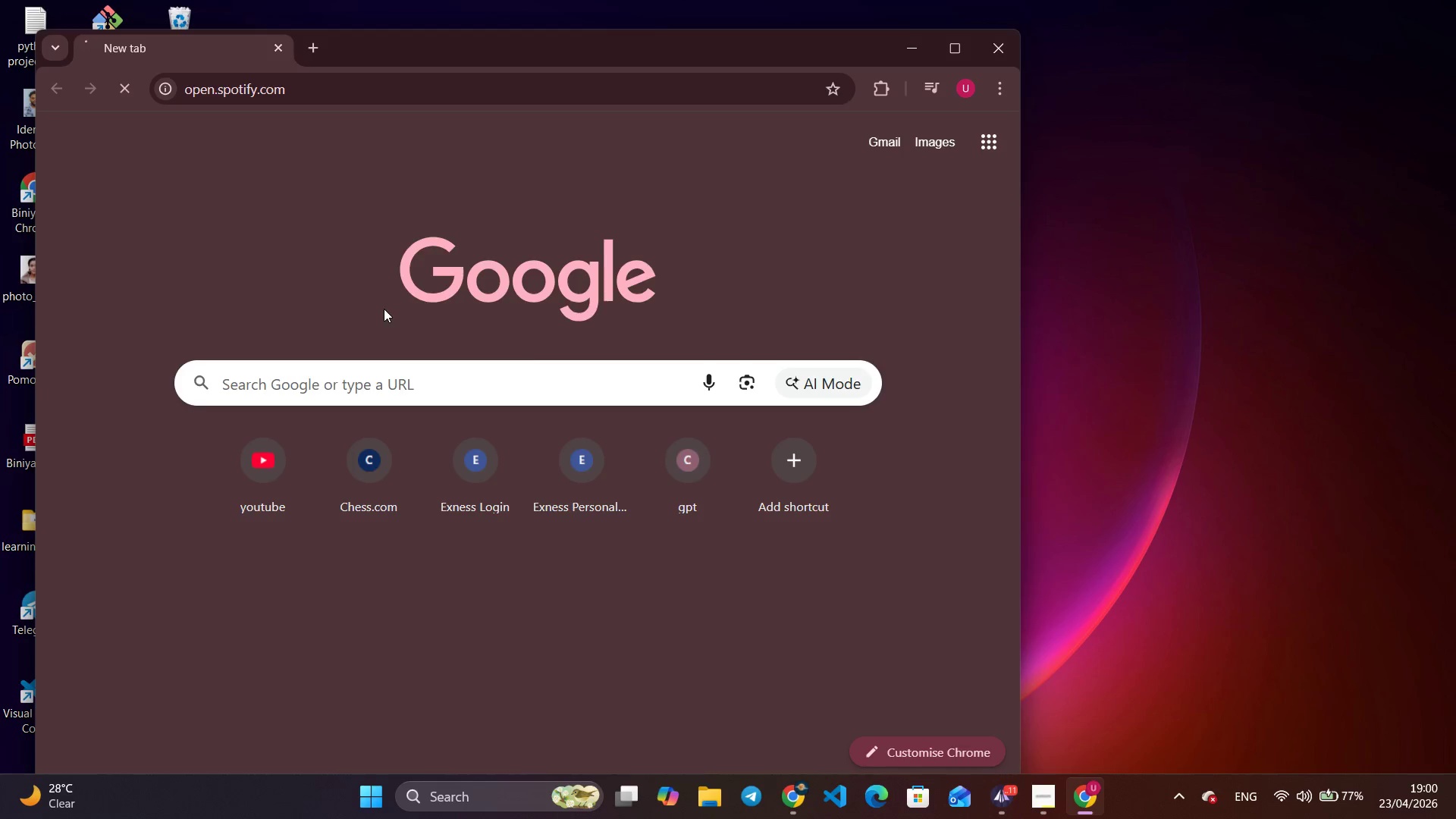 
key(Alt+Tab)